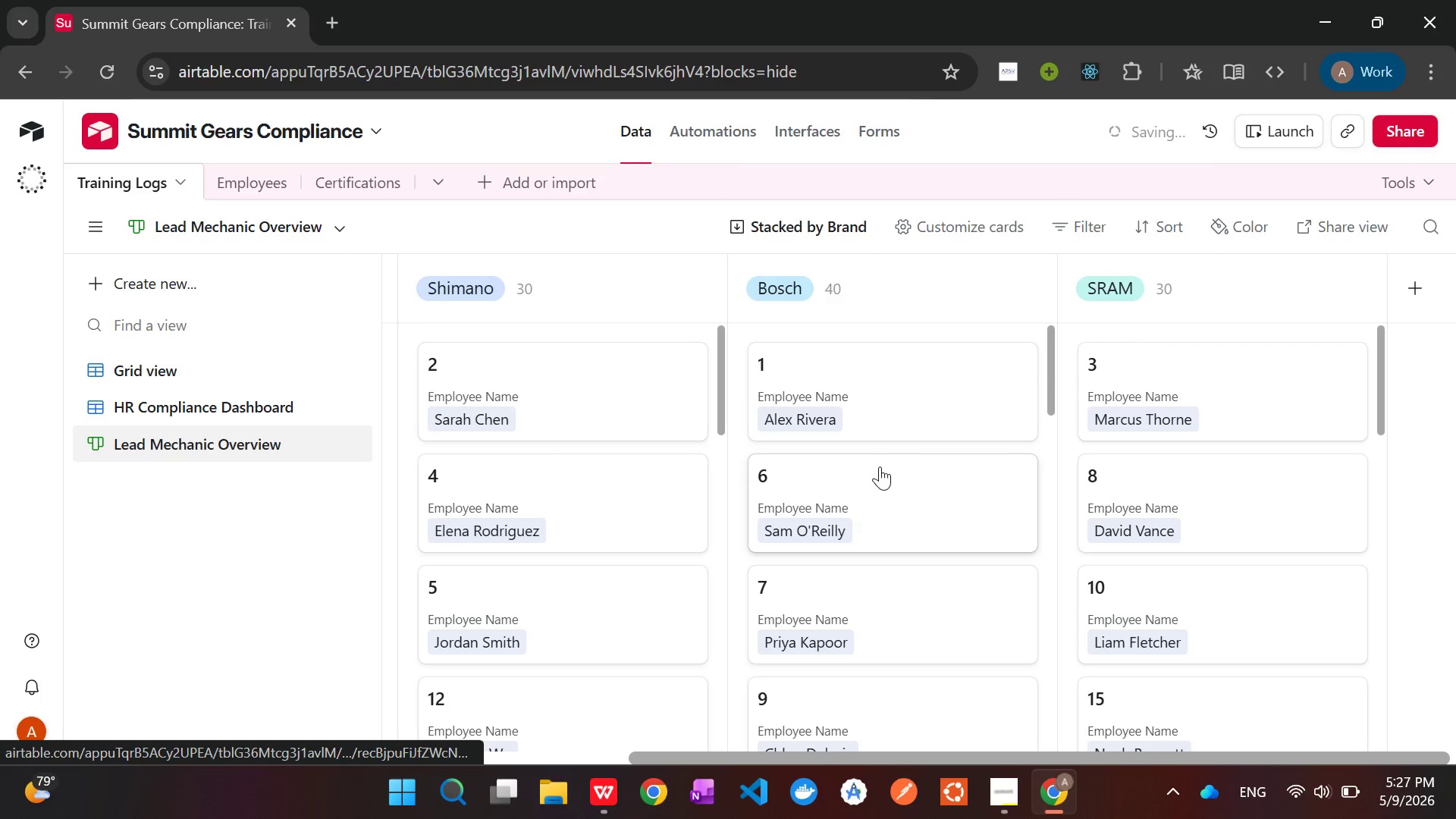 
scroll: coordinate [621, 488], scroll_direction: down, amount: 23.0
 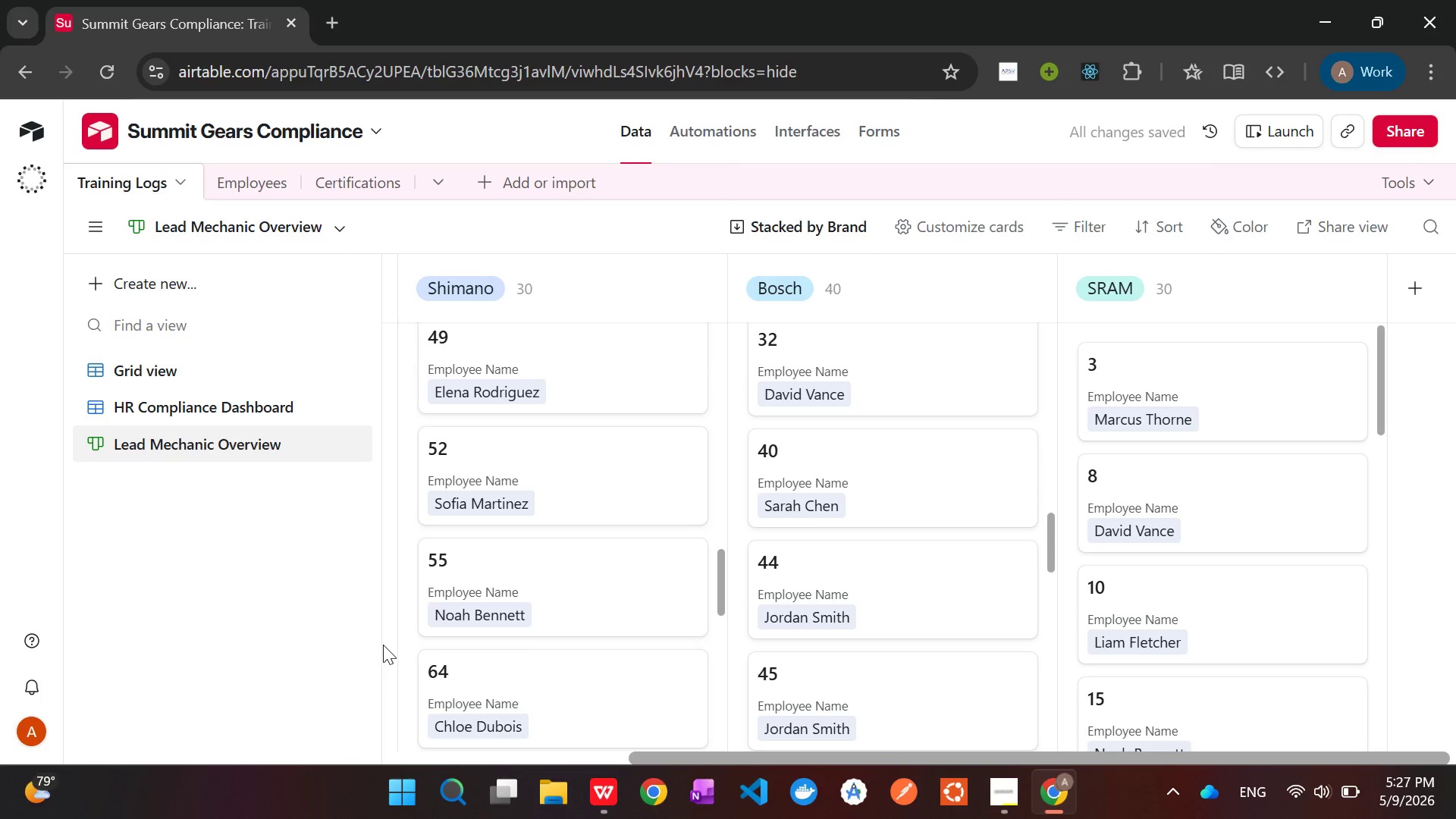 
left_click([315, 611])
 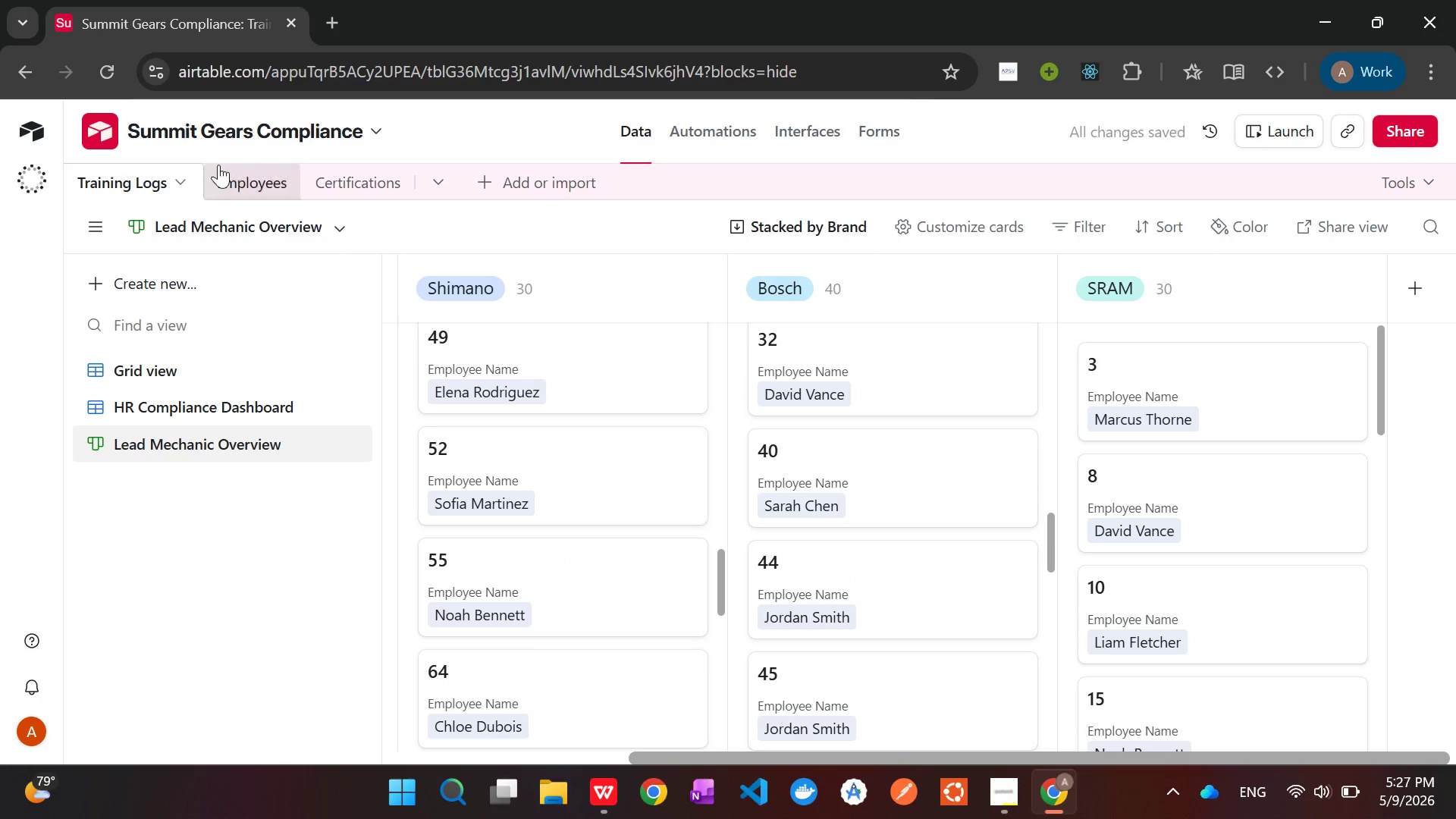 
left_click([224, 161])
 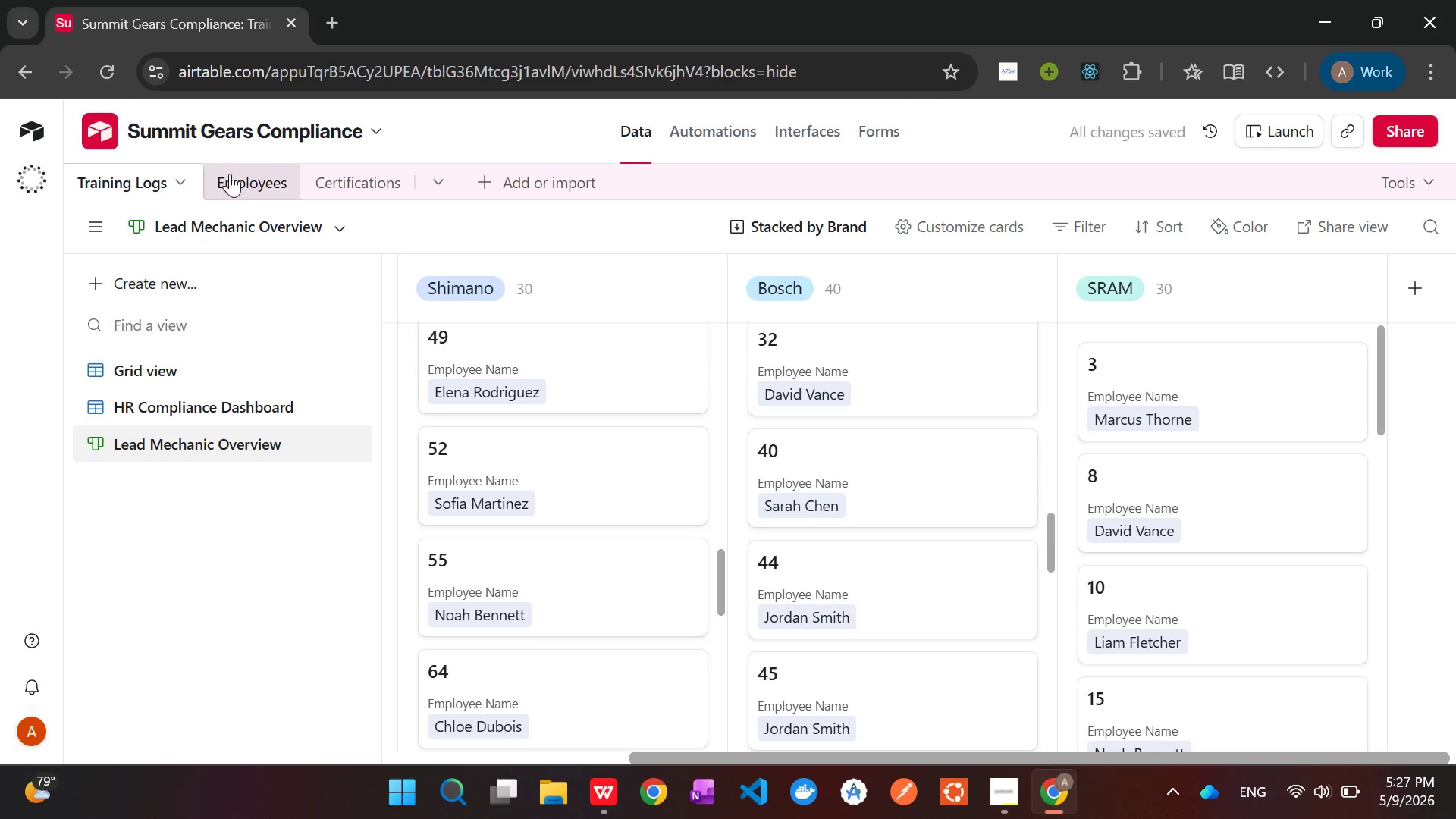 
left_click([230, 174])
 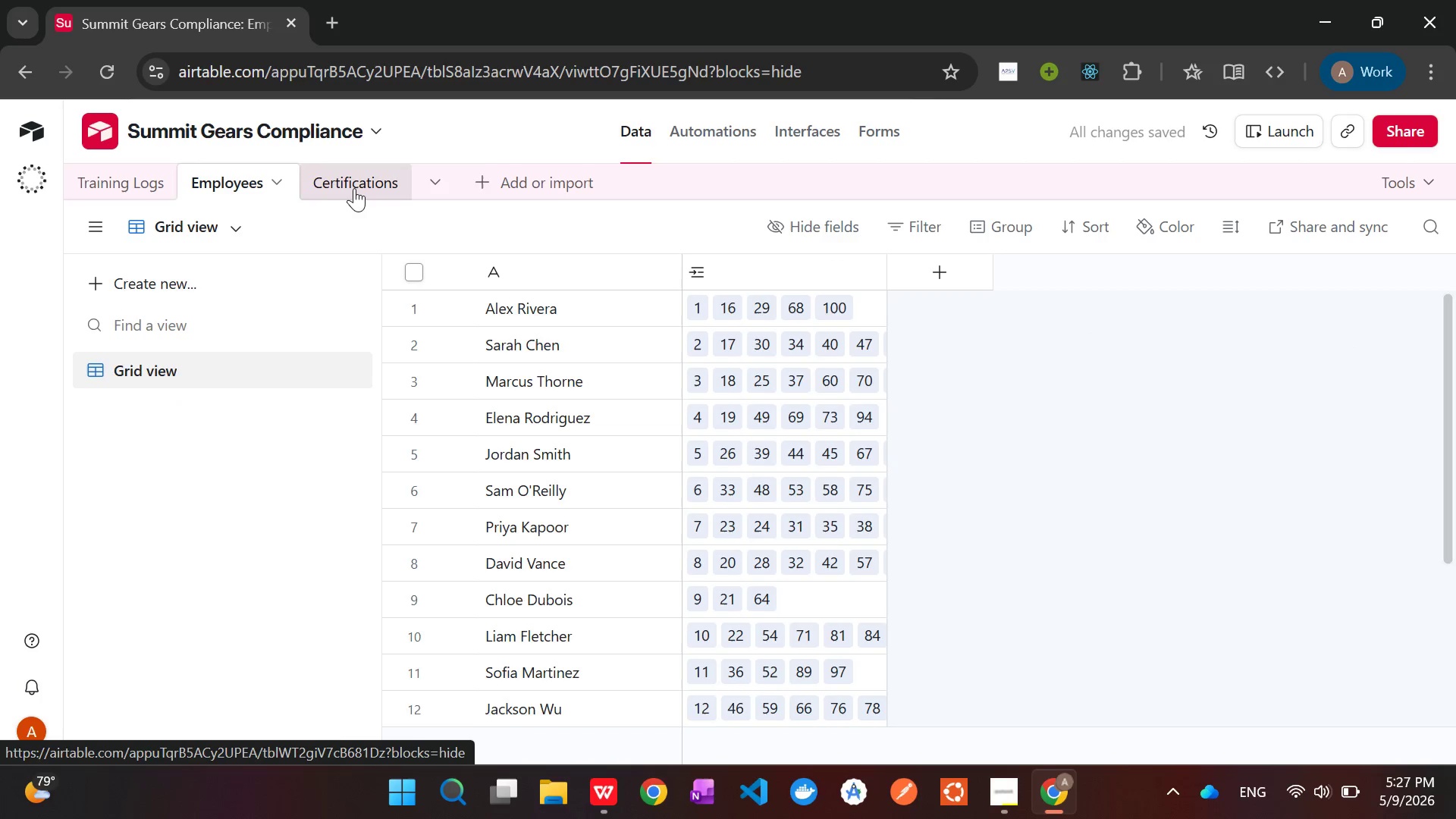 
left_click([358, 188])
 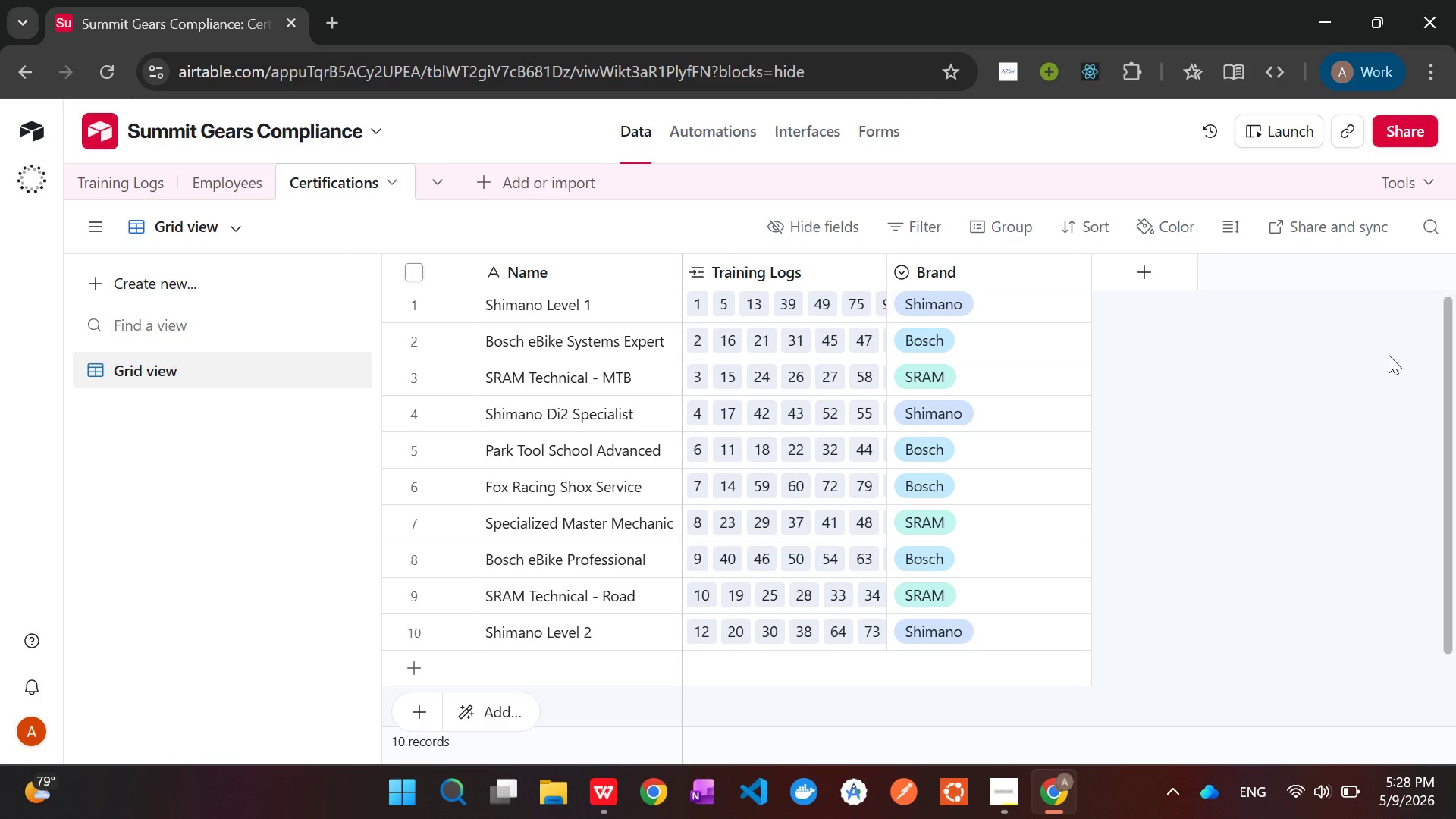 
wait(29.7)
 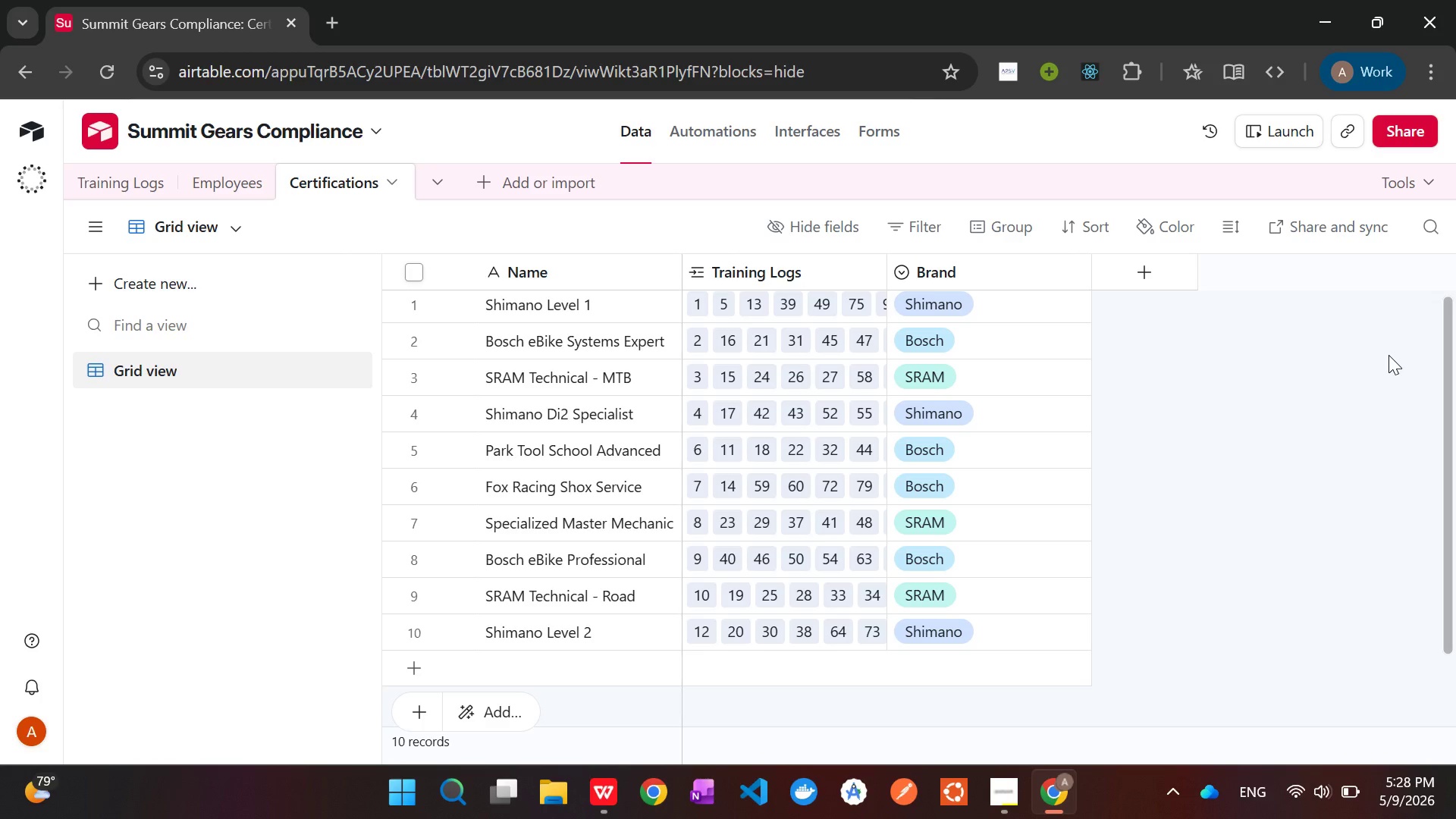 
left_click([124, 186])
 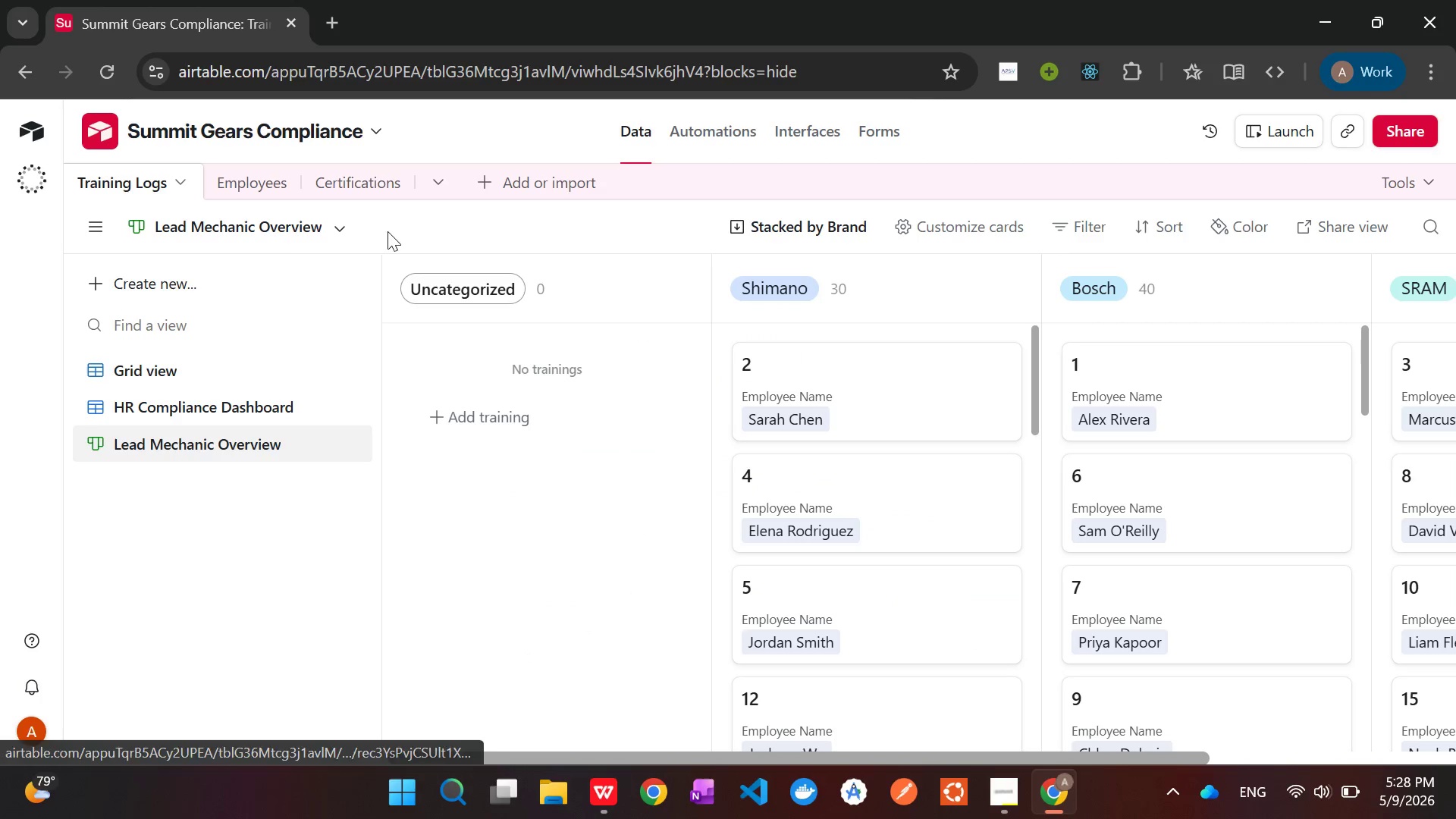 
left_click([165, 373])
 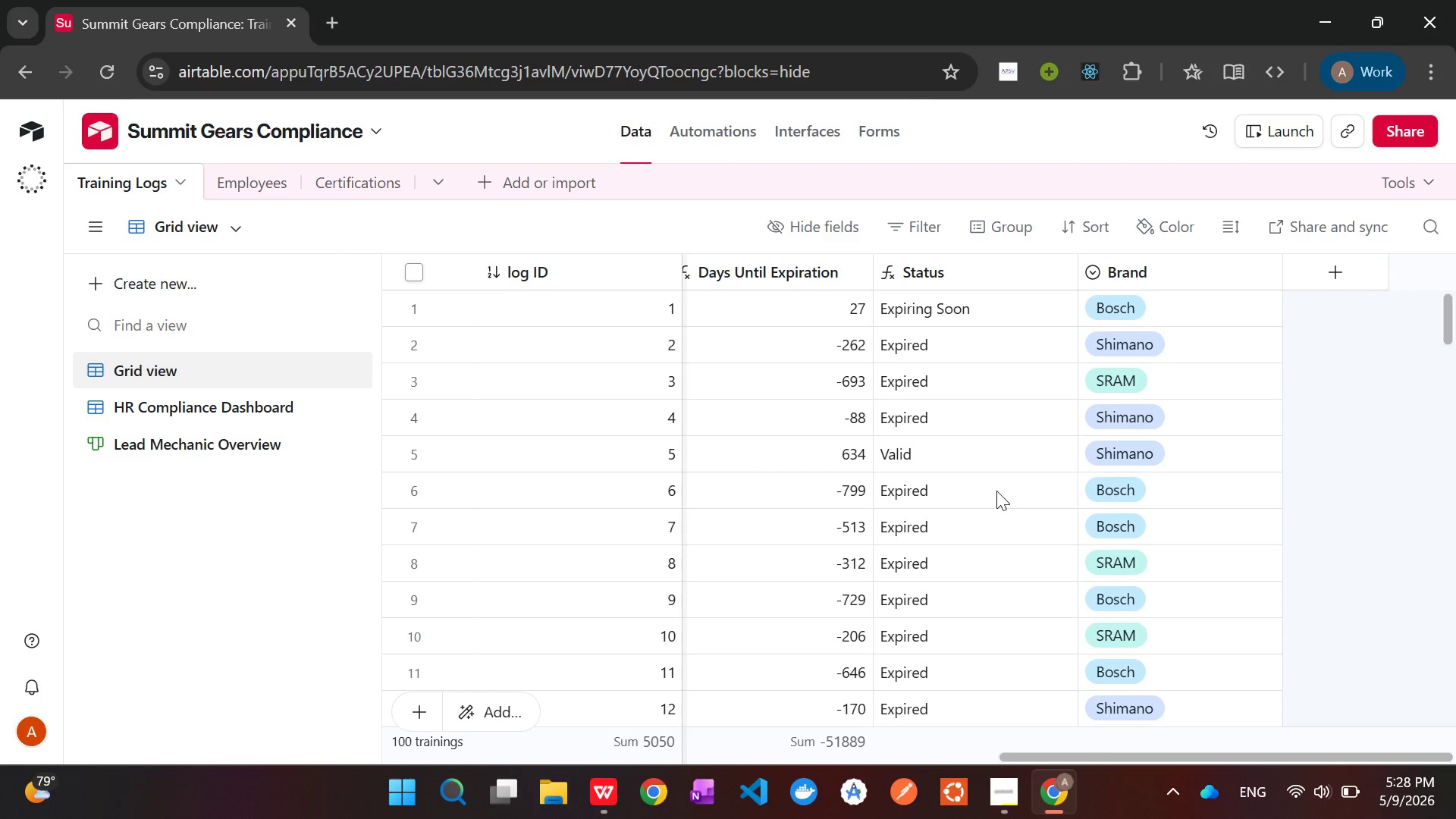 
right_click([917, 272])
 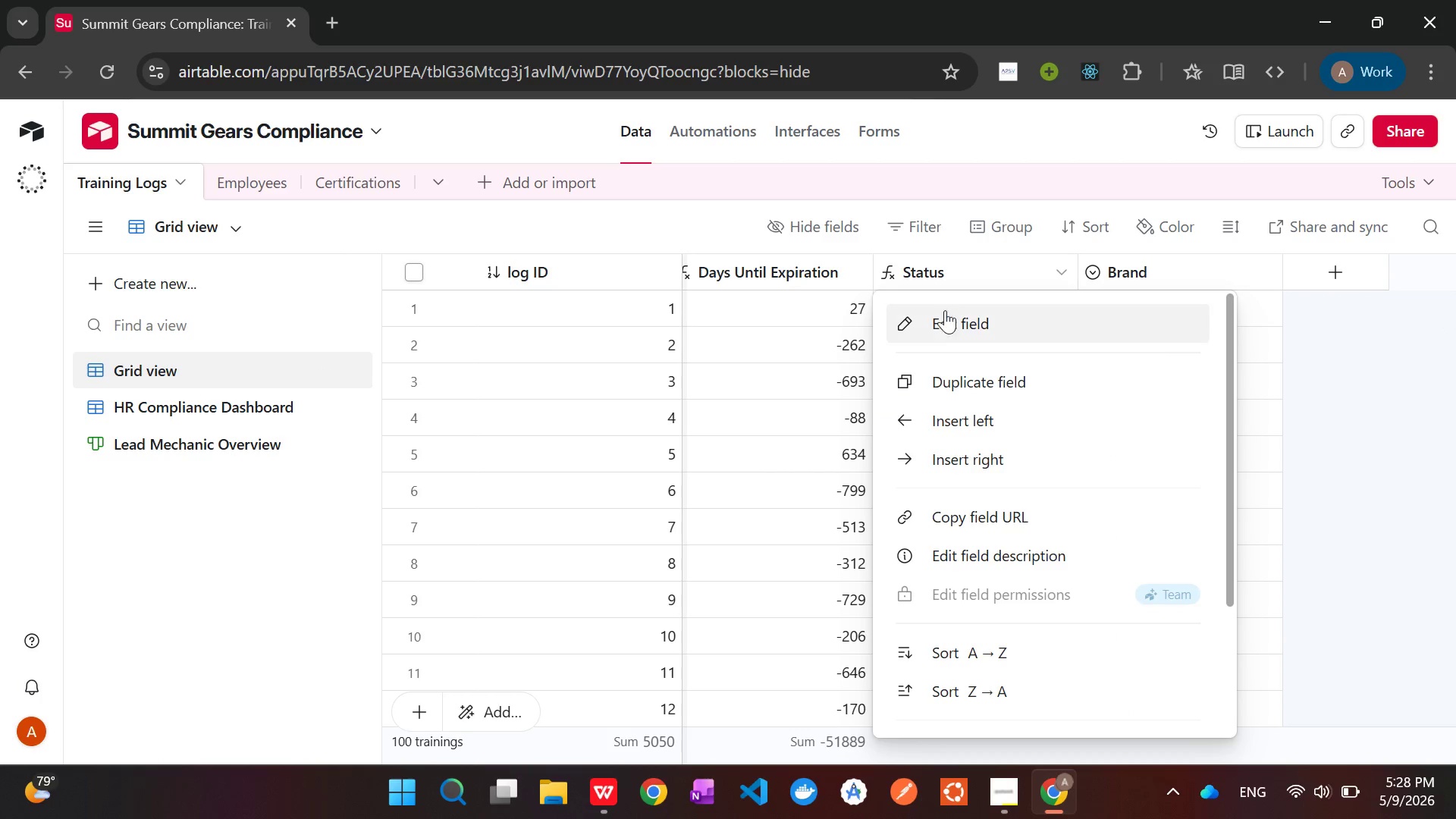 
left_click([949, 318])
 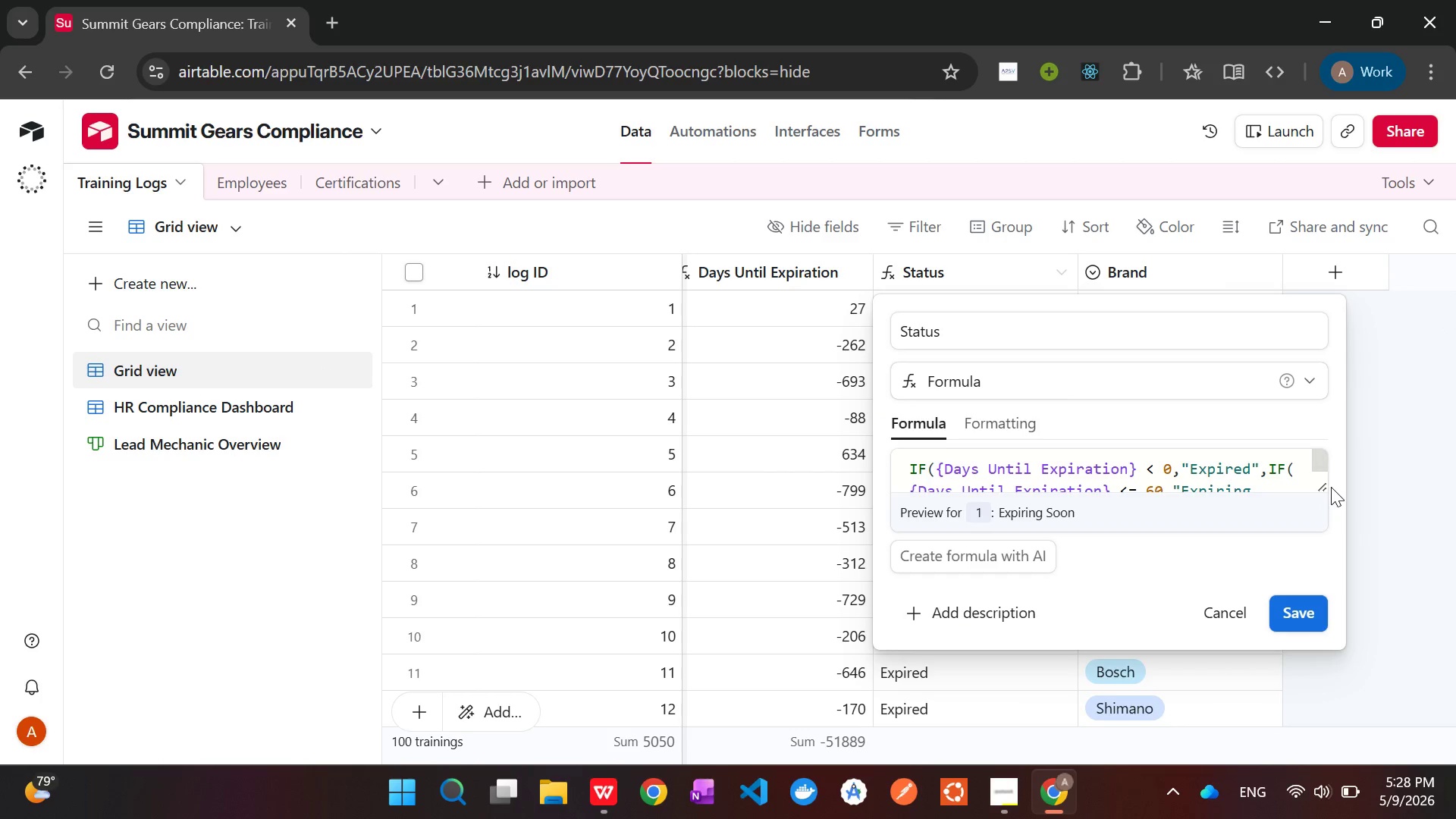 
left_click_drag(start_coordinate=[1321, 488], to_coordinate=[1455, 755])
 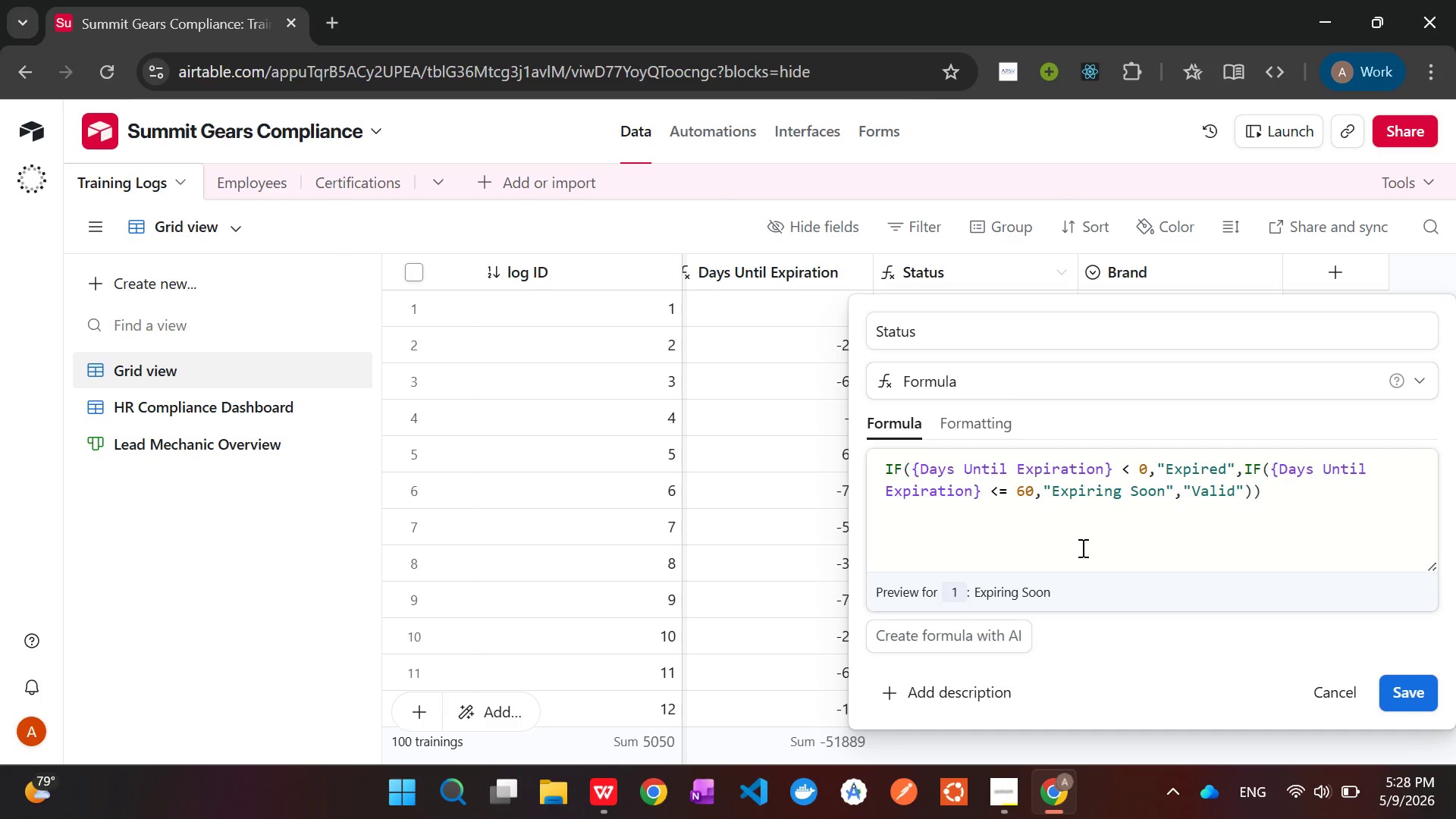 
key(Meta+Shift+S)
 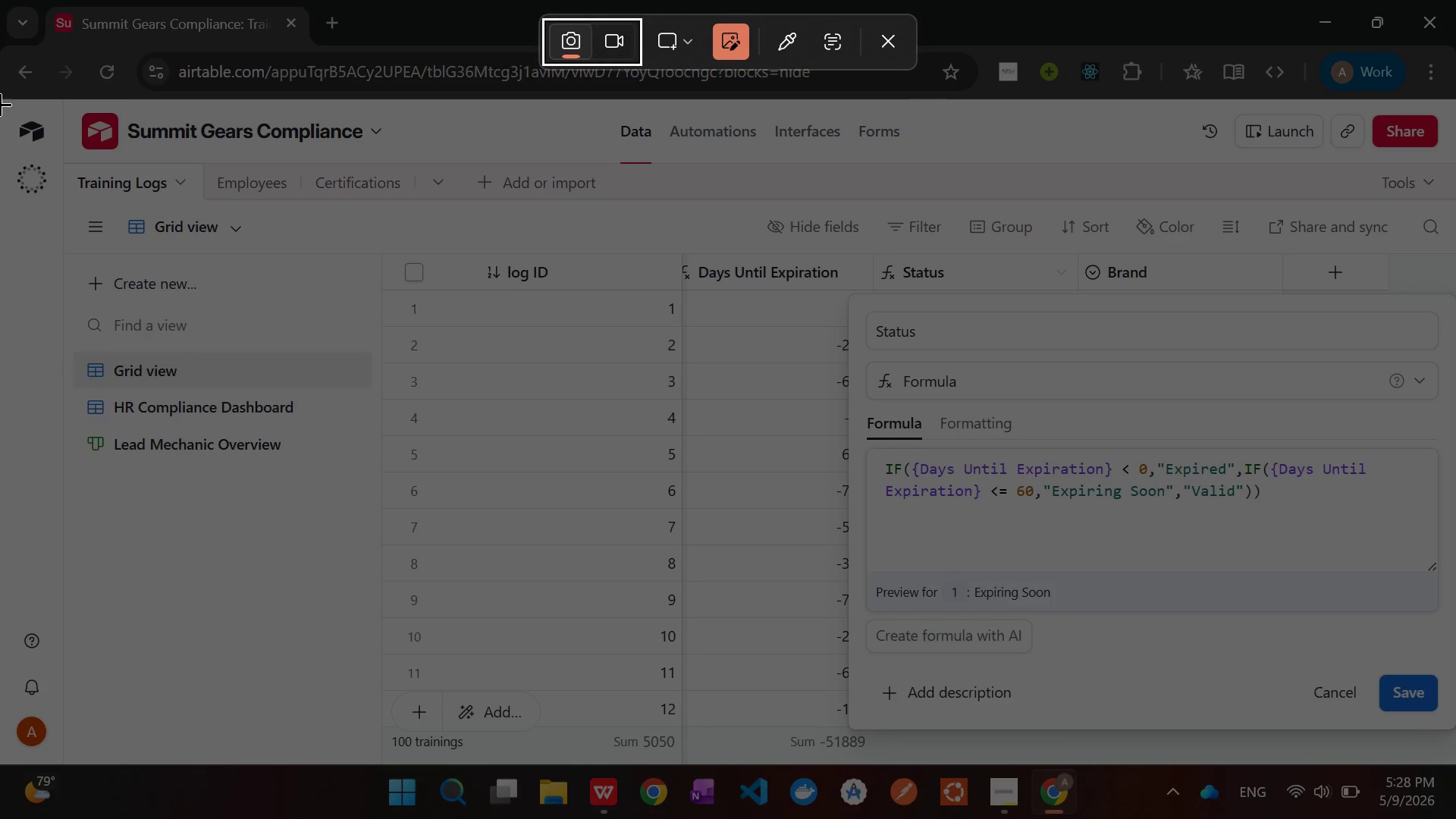 
left_click_drag(start_coordinate=[0, 98], to_coordinate=[1455, 730])
 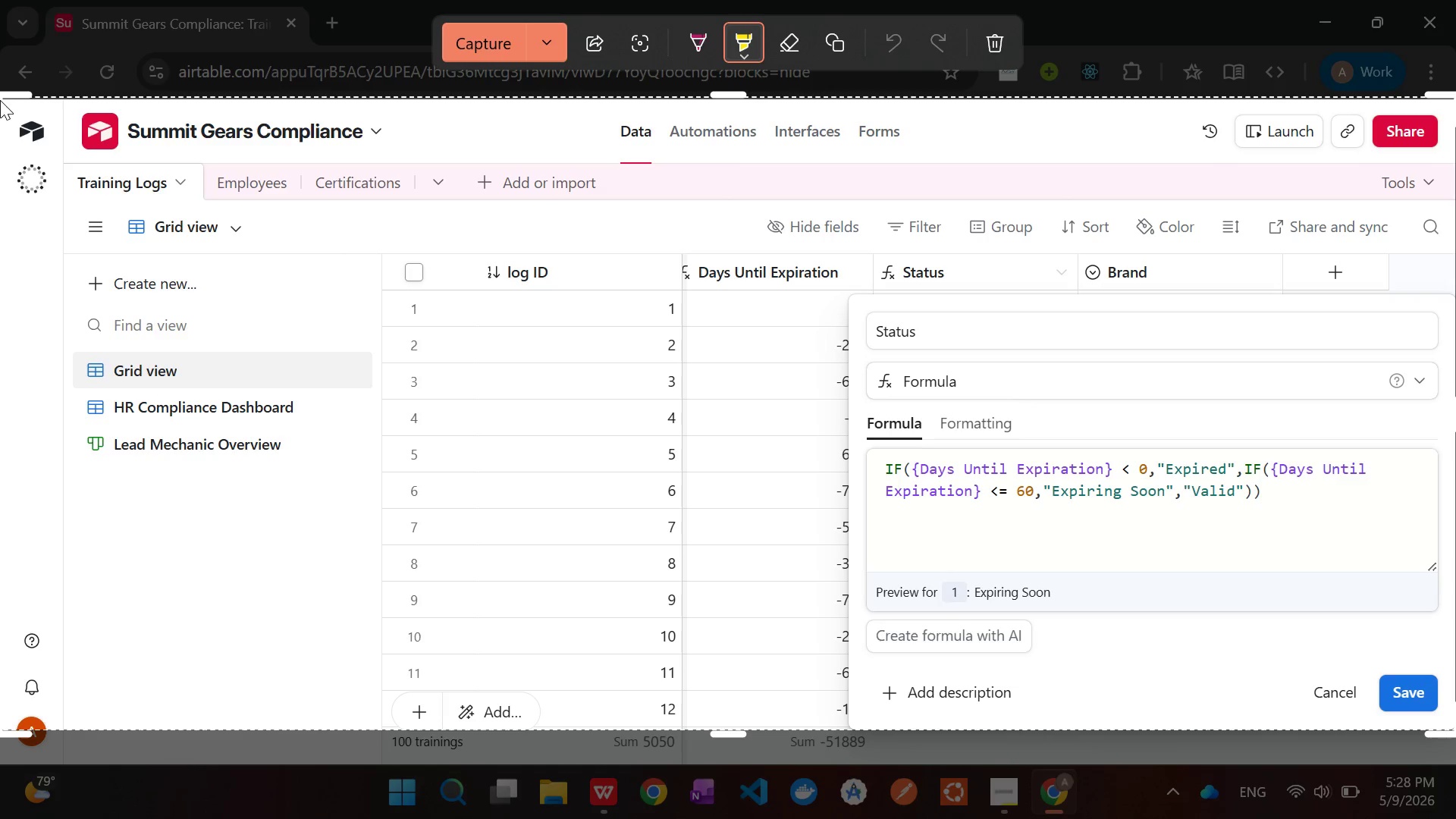 
left_click_drag(start_coordinate=[0, 92], to_coordinate=[940, 365])
 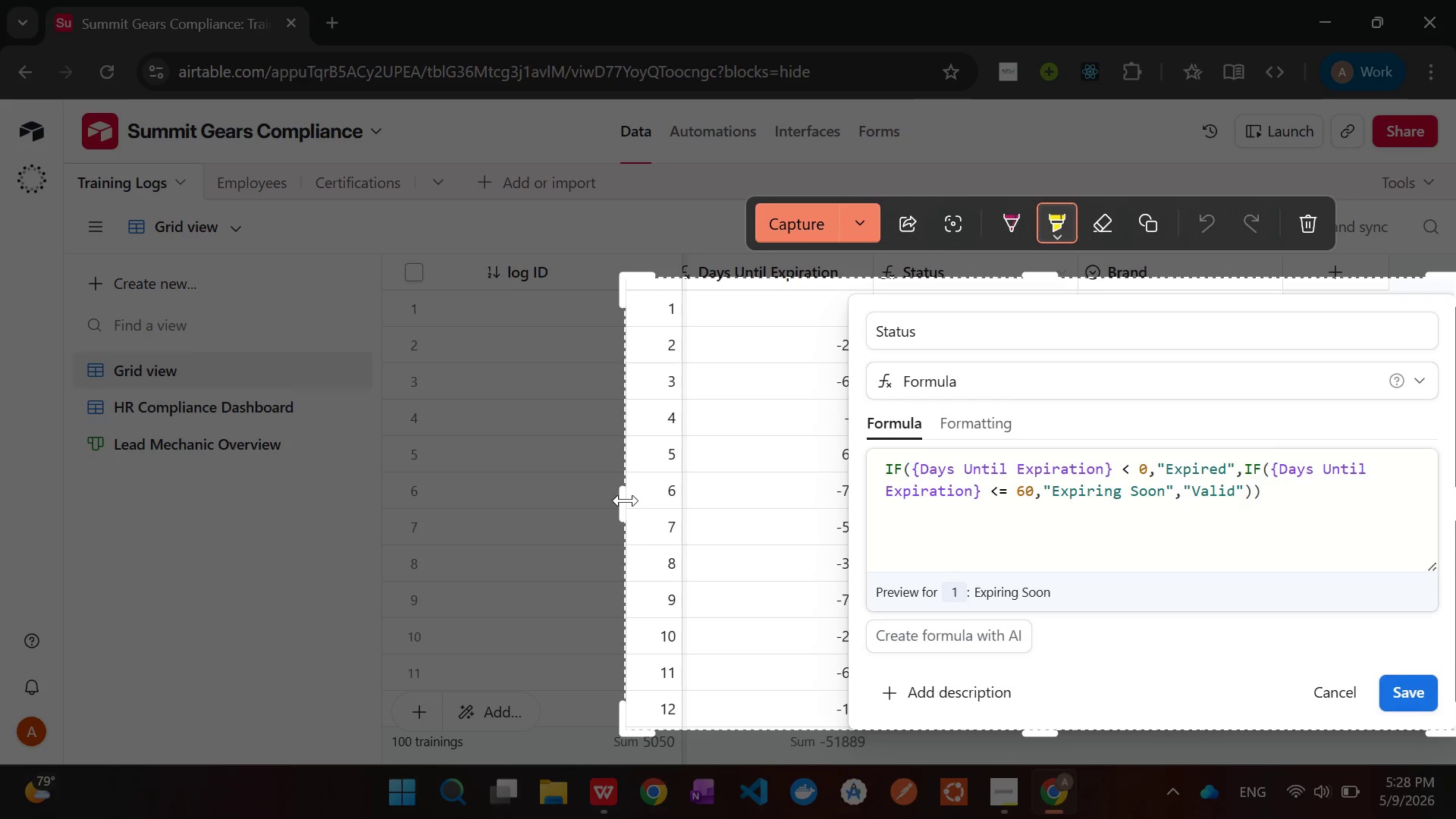 
left_click_drag(start_coordinate=[626, 500], to_coordinate=[948, 494])
 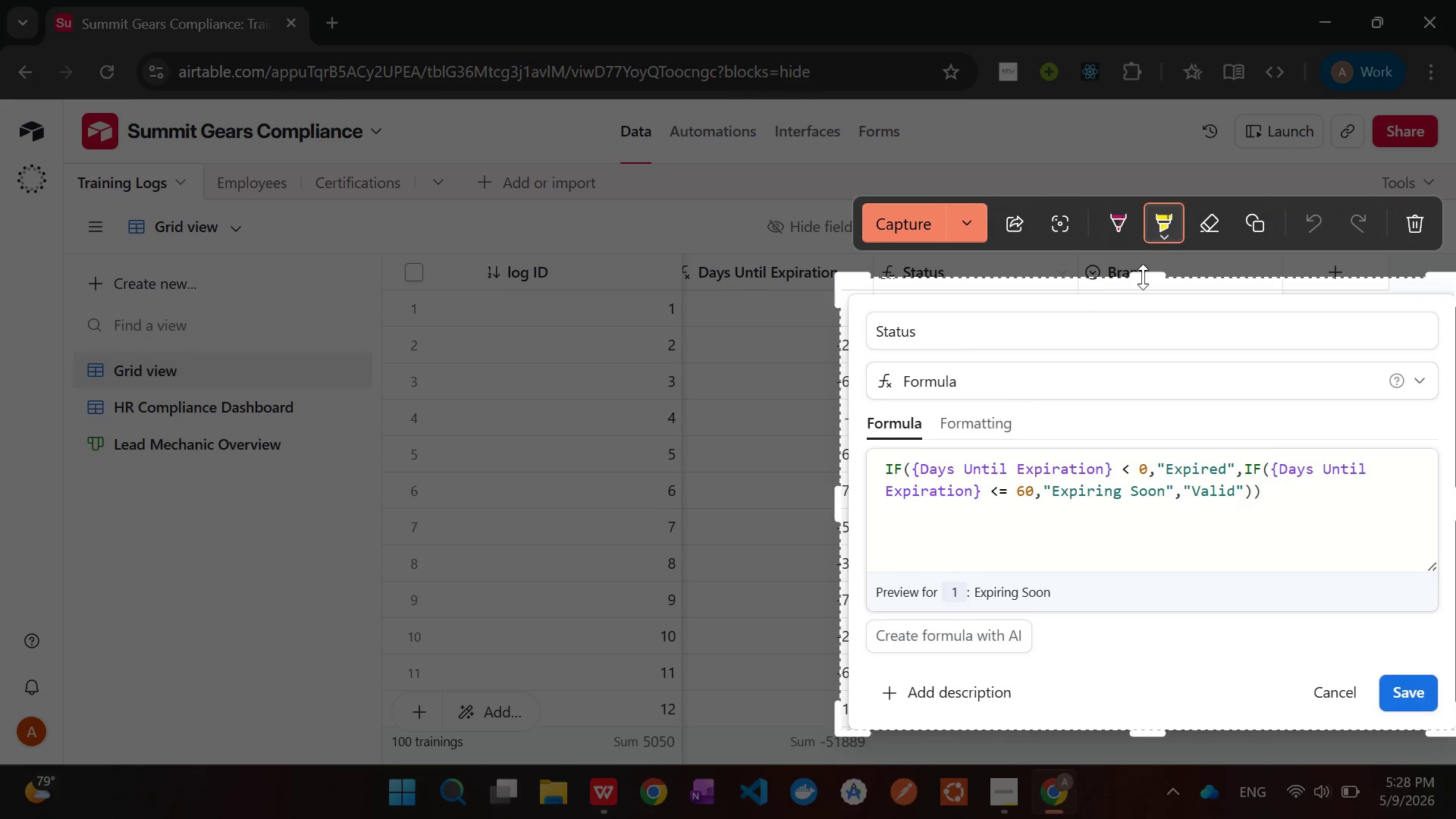 
left_click_drag(start_coordinate=[1142, 275], to_coordinate=[1120, 173])
 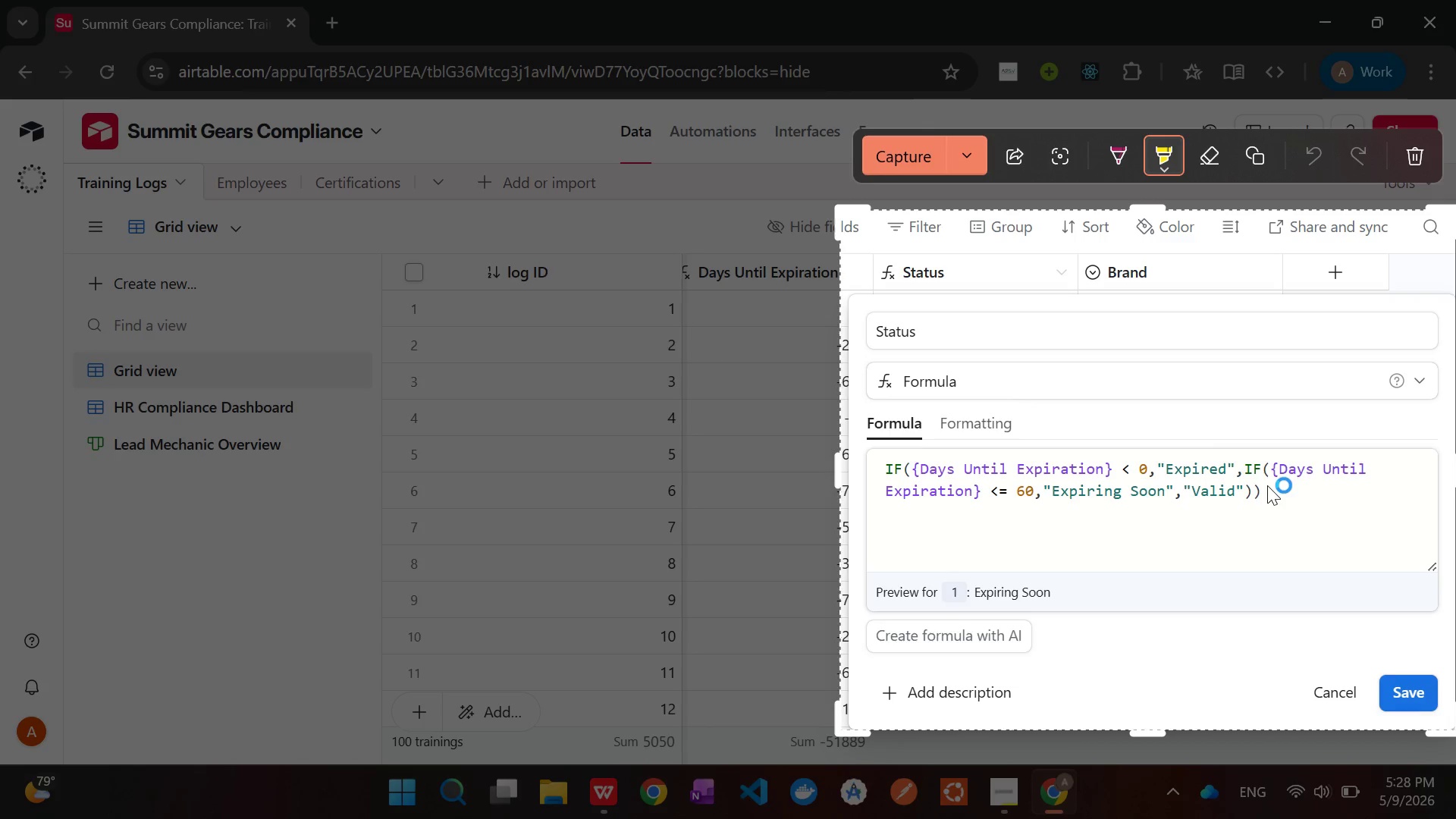 
left_click([871, 152])
 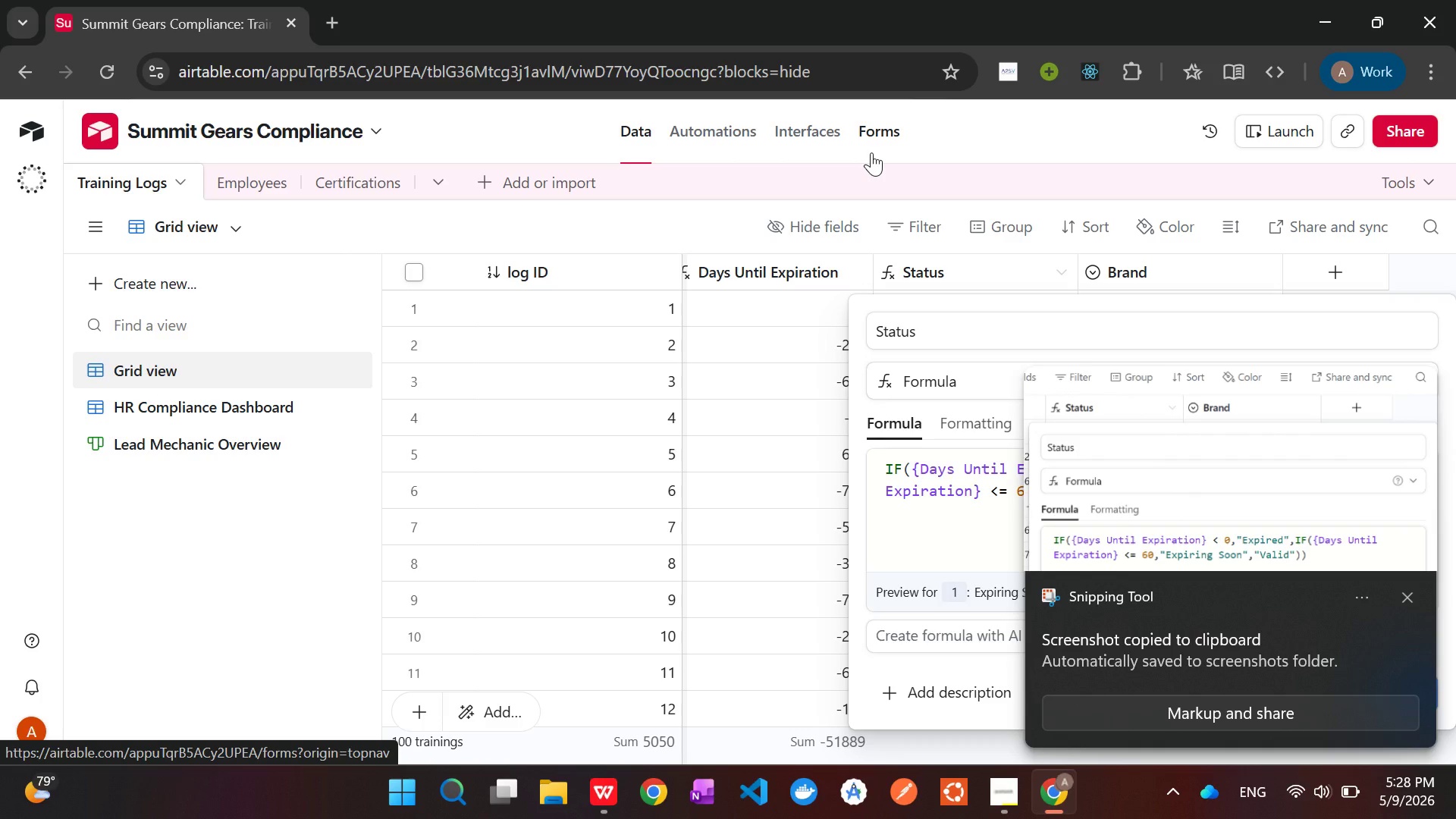 
wait(12.5)
 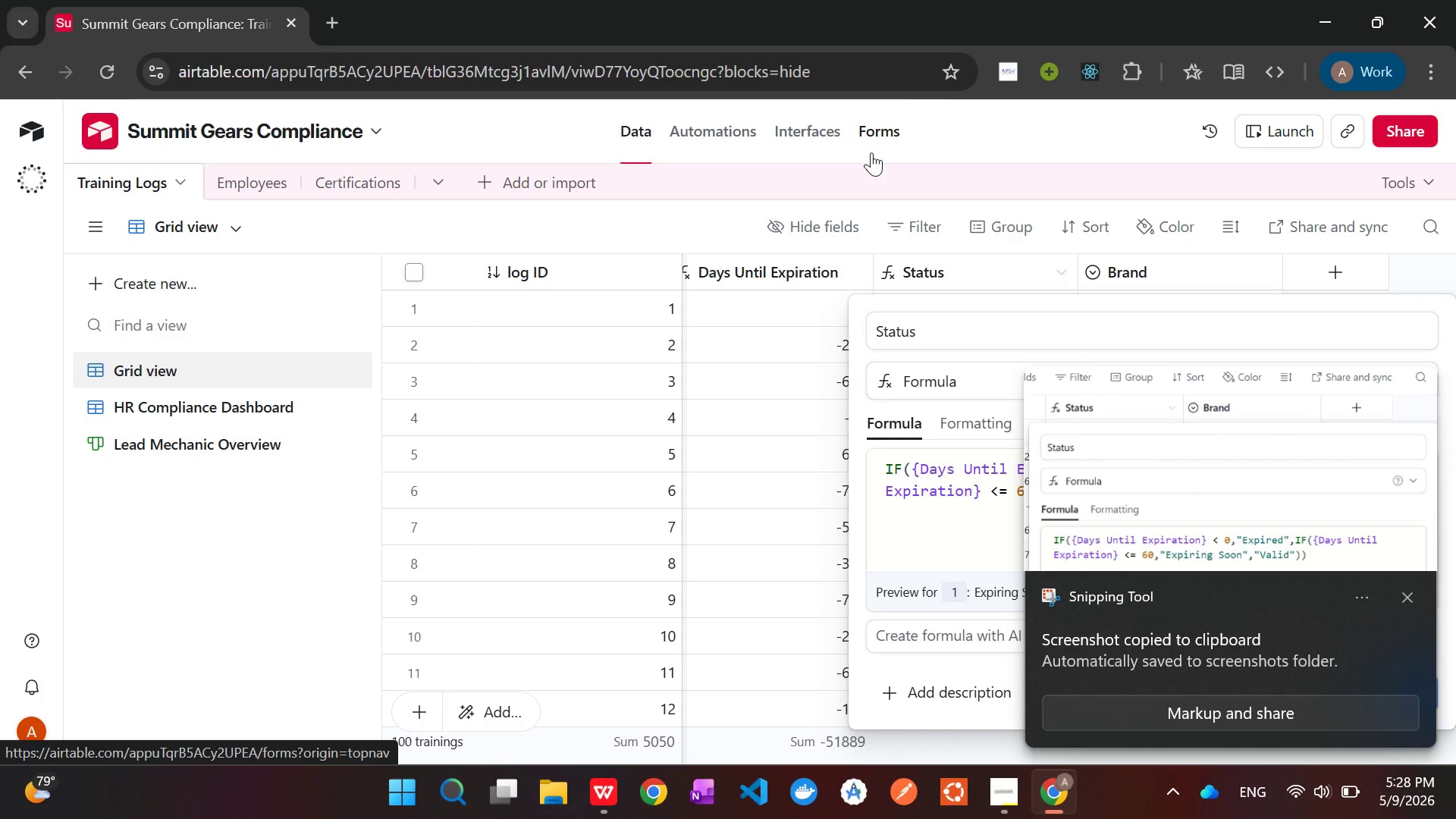 
left_click([1348, 705])
 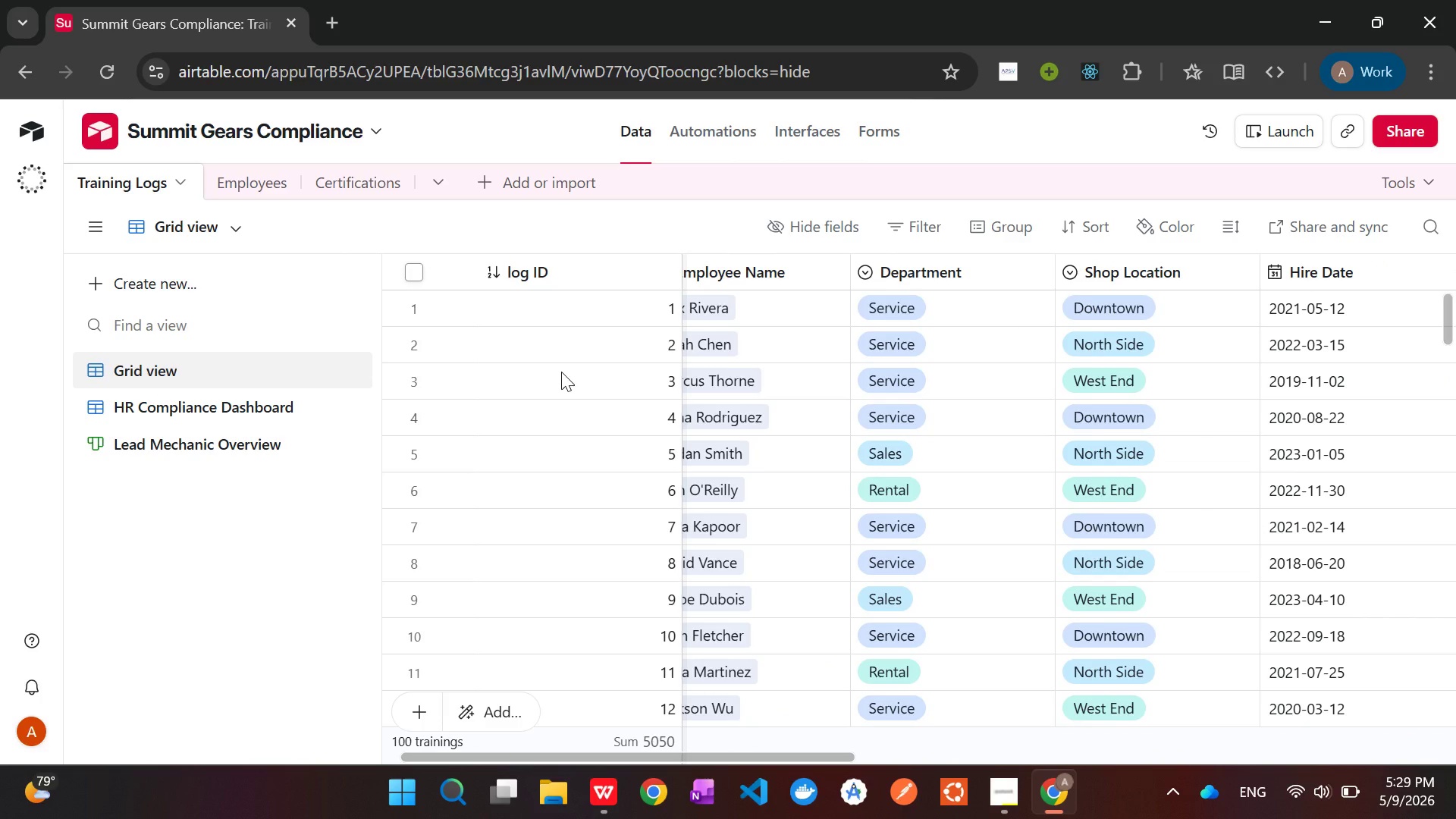 
wait(11.53)
 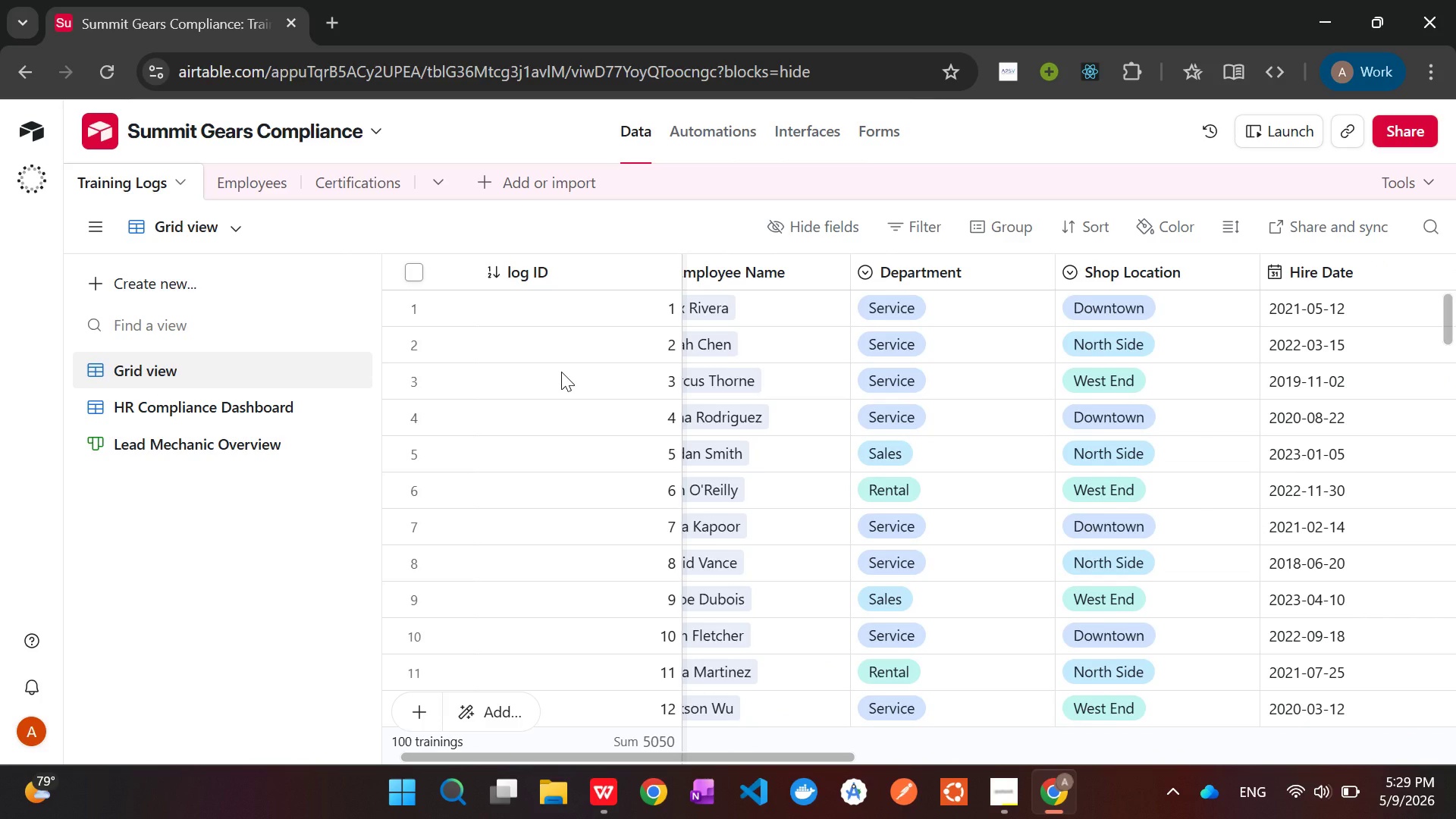 
left_click([968, 264])
 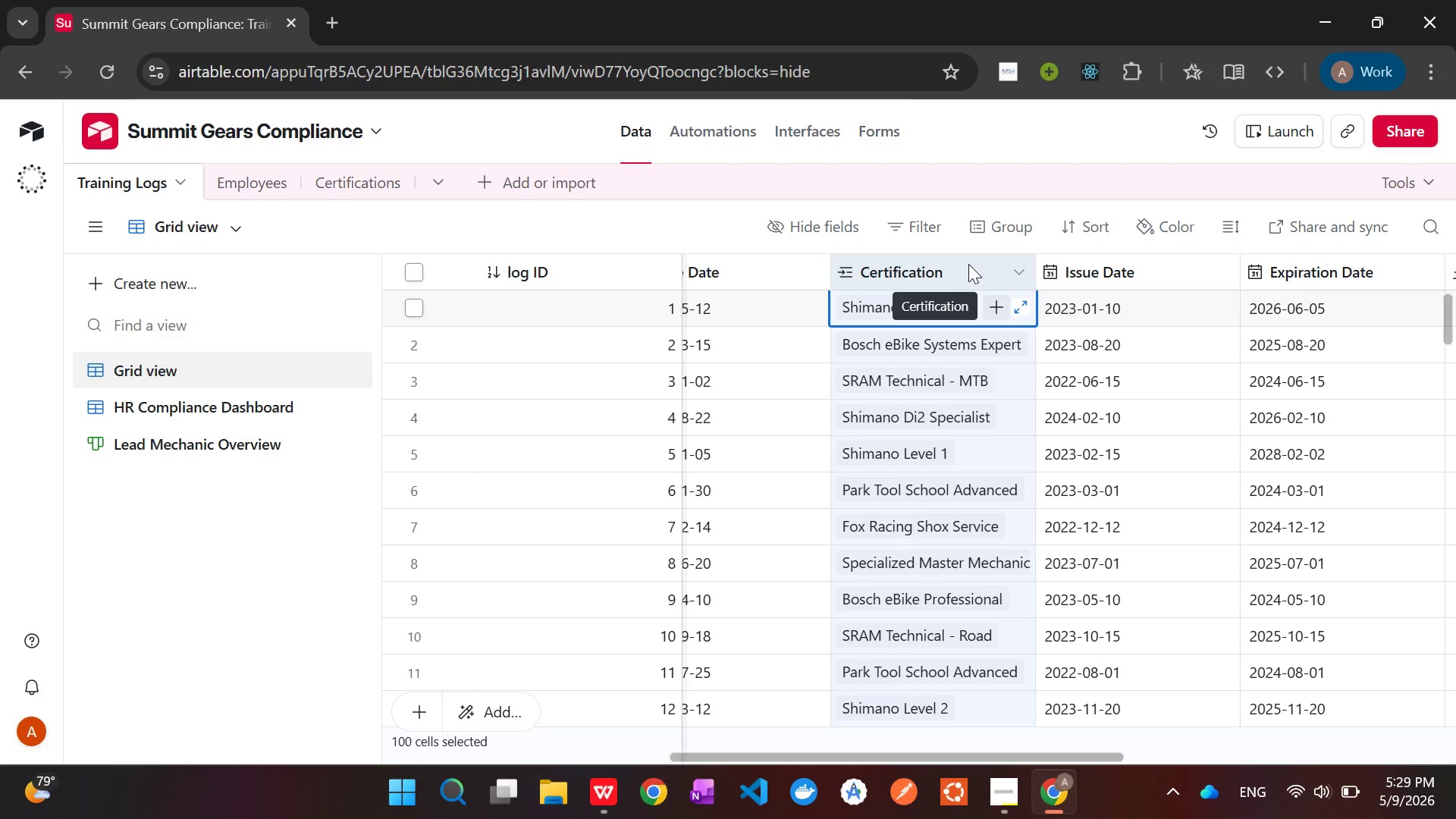 
left_click_drag(start_coordinate=[968, 264], to_coordinate=[859, 312])
 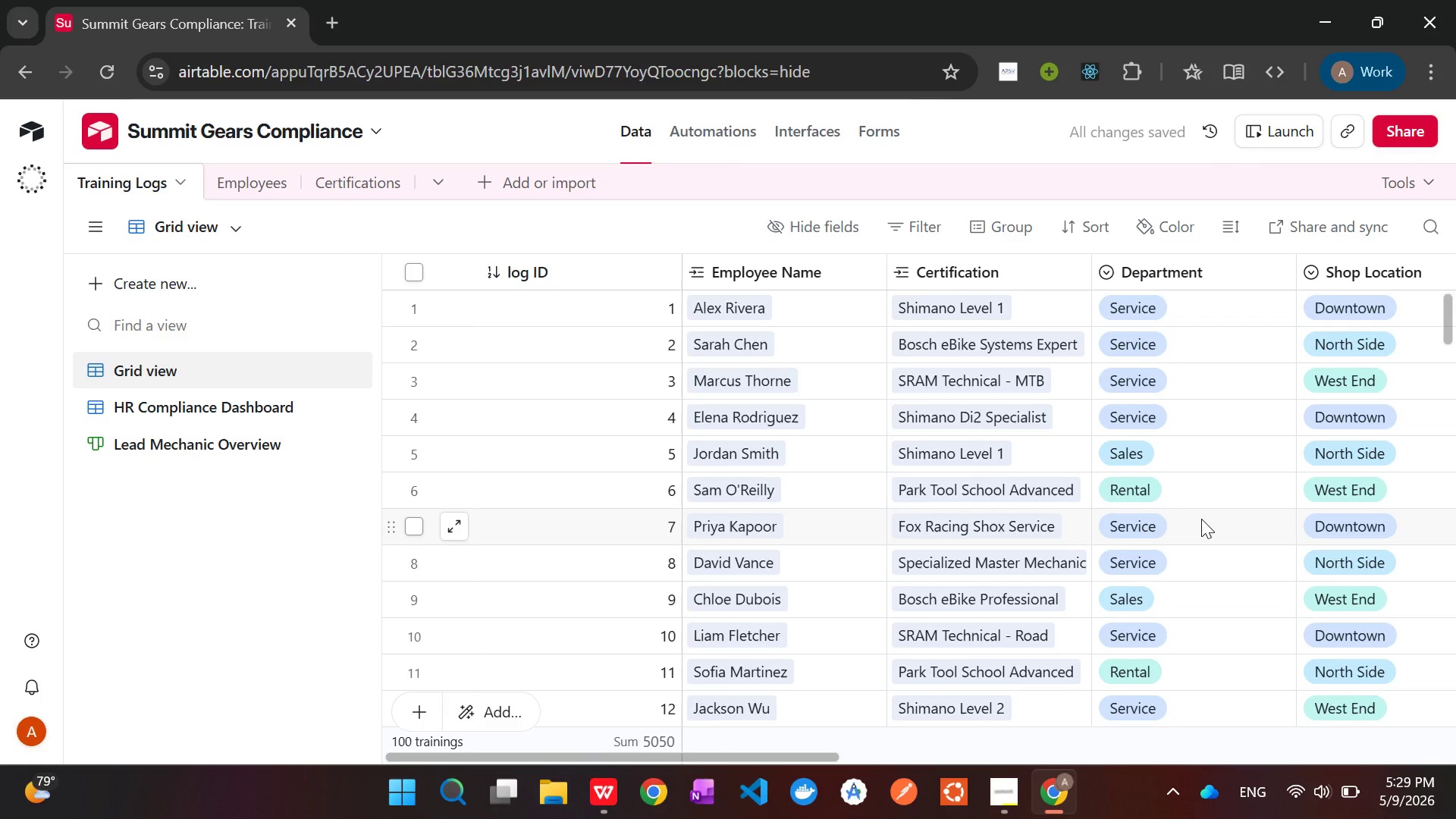 
wait(5.27)
 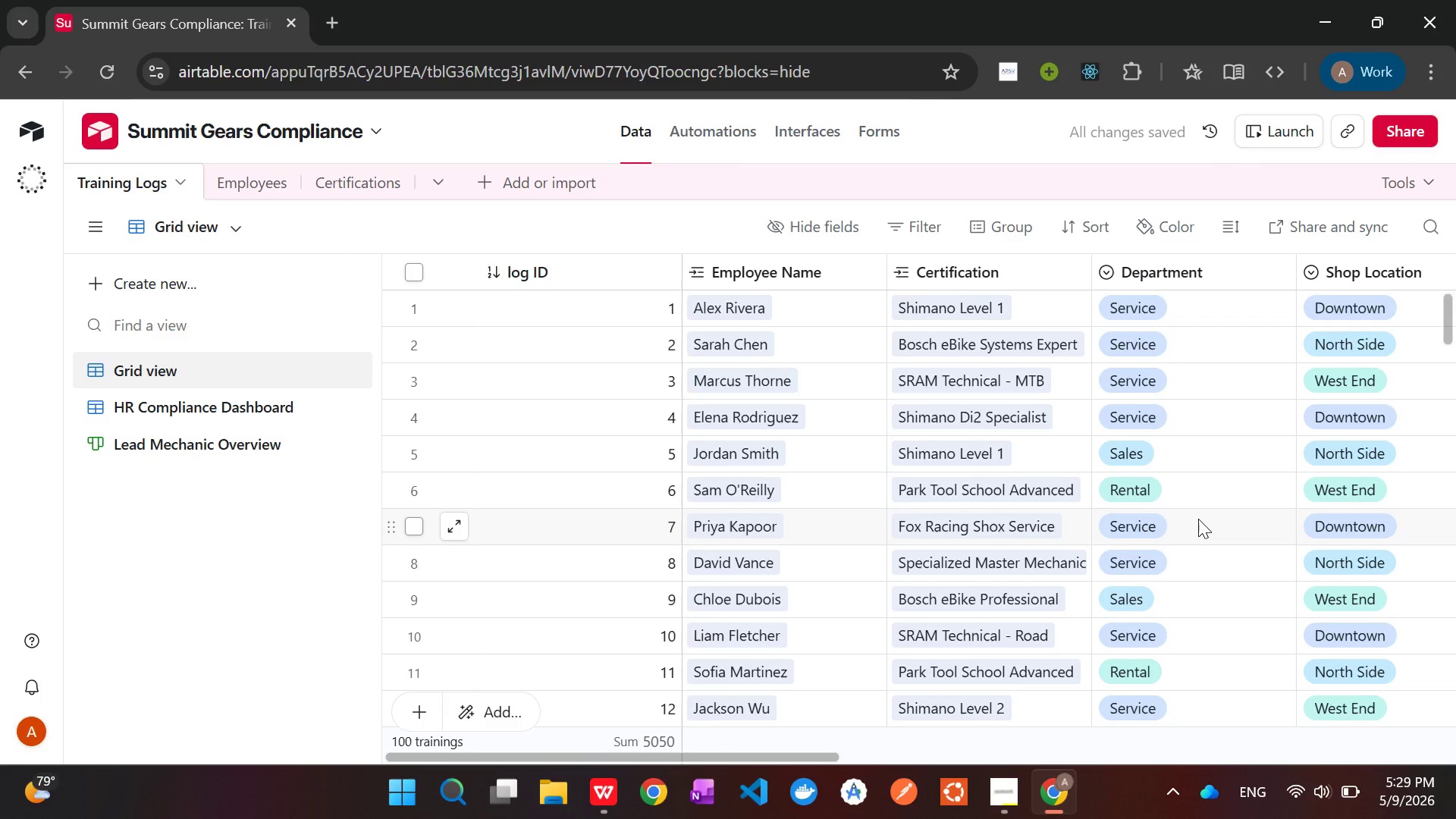 
key(Meta+Shift+S)
 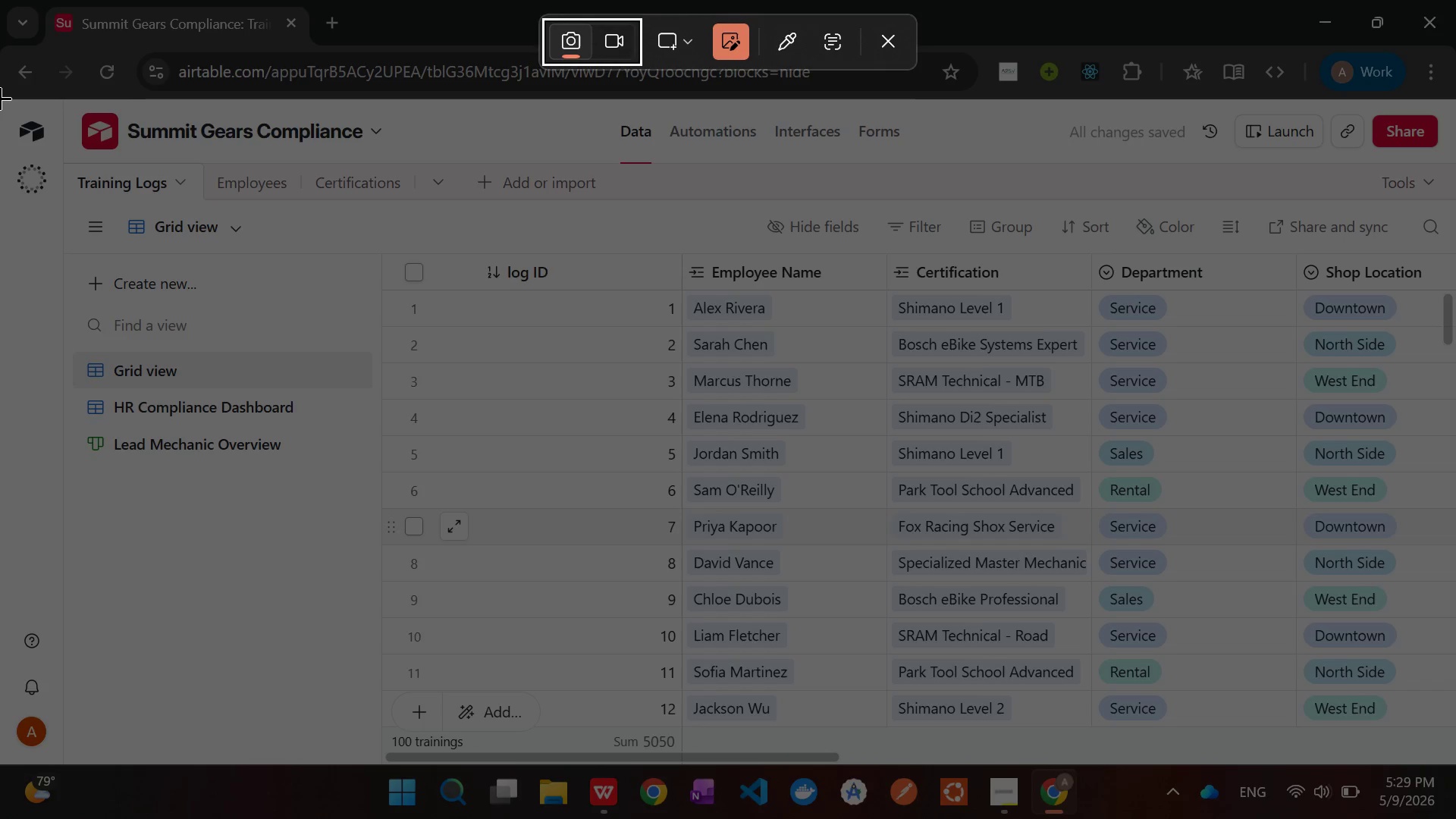 
left_click_drag(start_coordinate=[0, 97], to_coordinate=[1455, 767])
 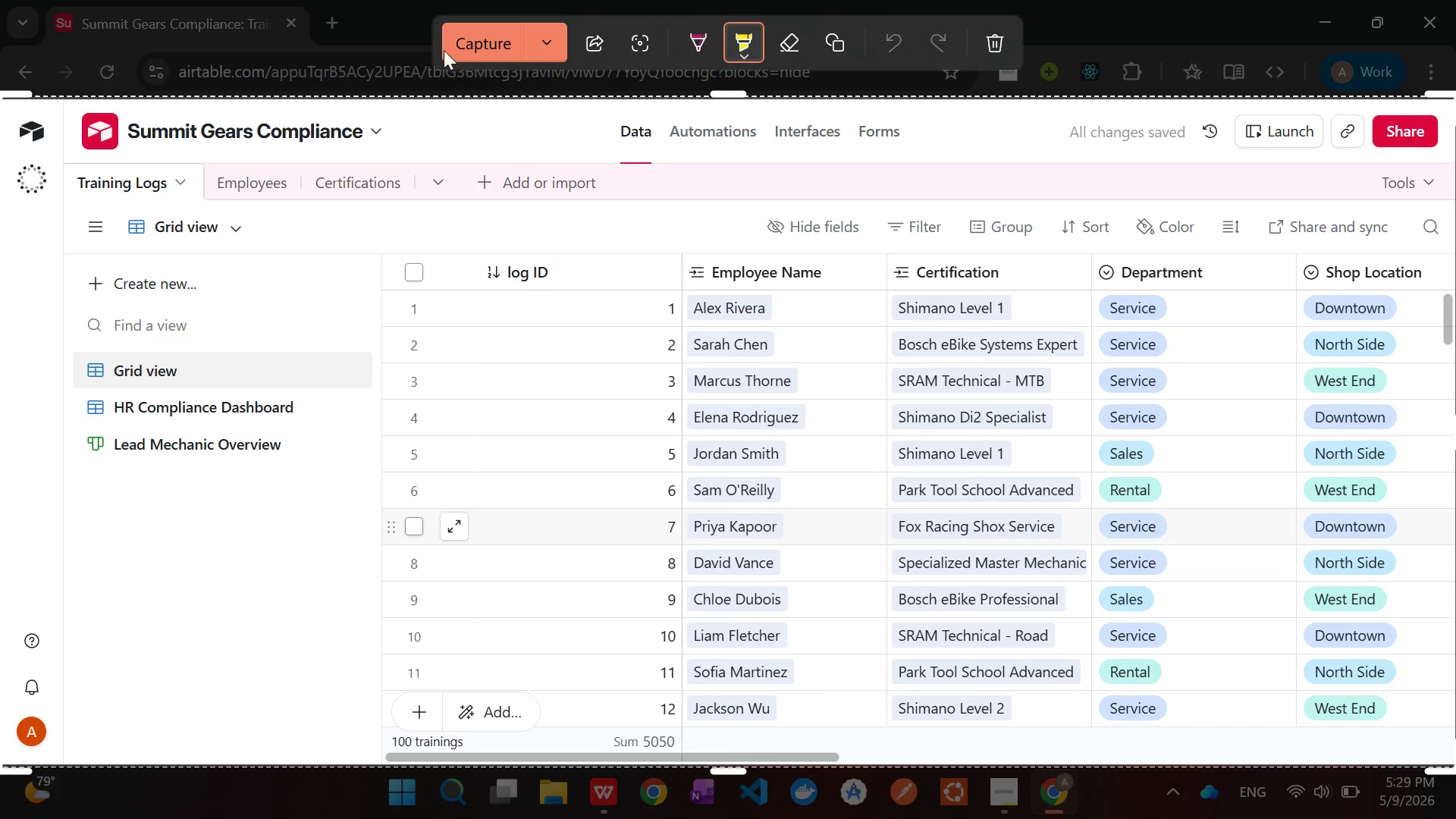 
left_click([452, 40])
 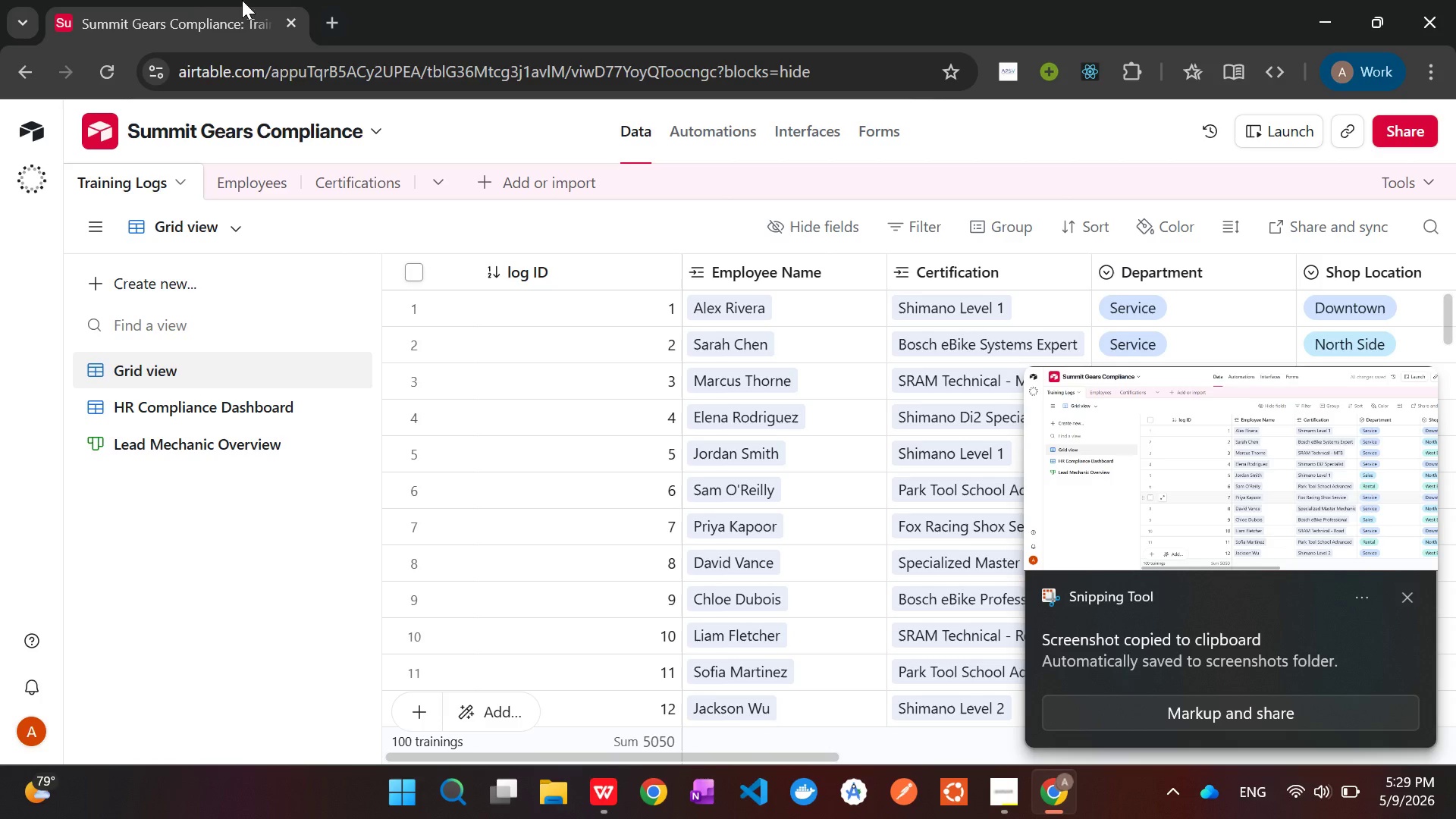 
wait(5.41)
 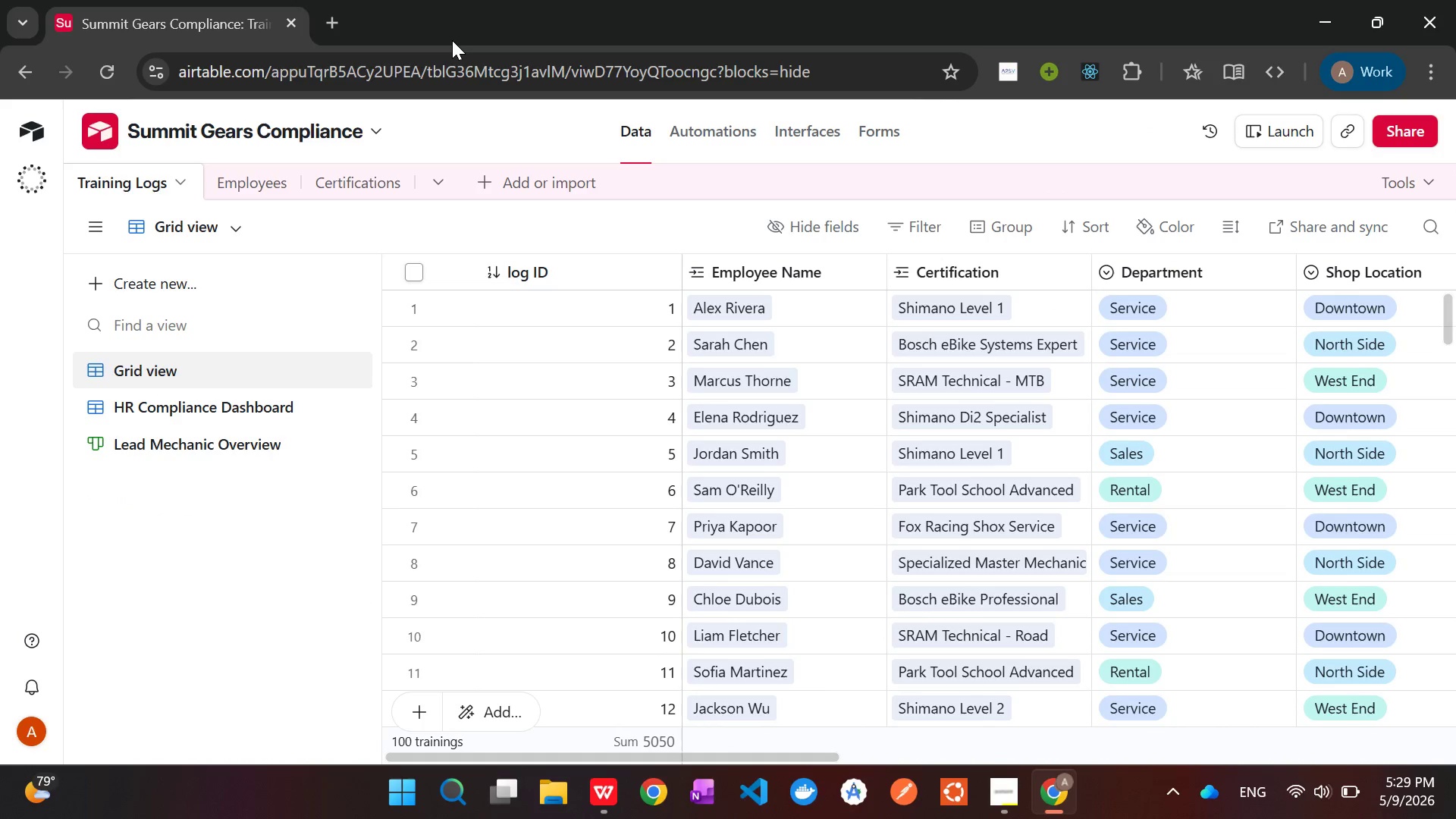 
left_click([787, 130])
 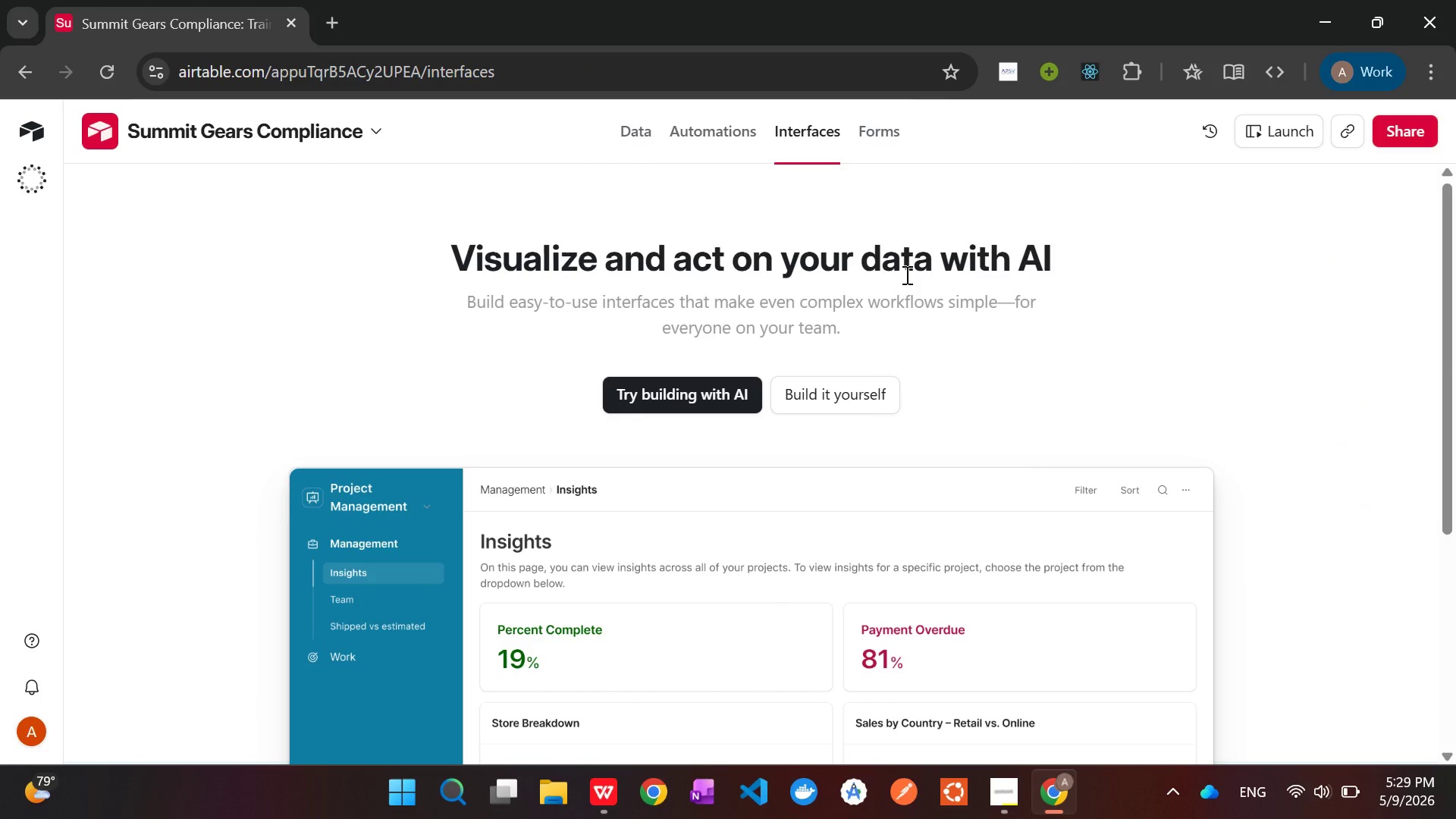 
wait(10.28)
 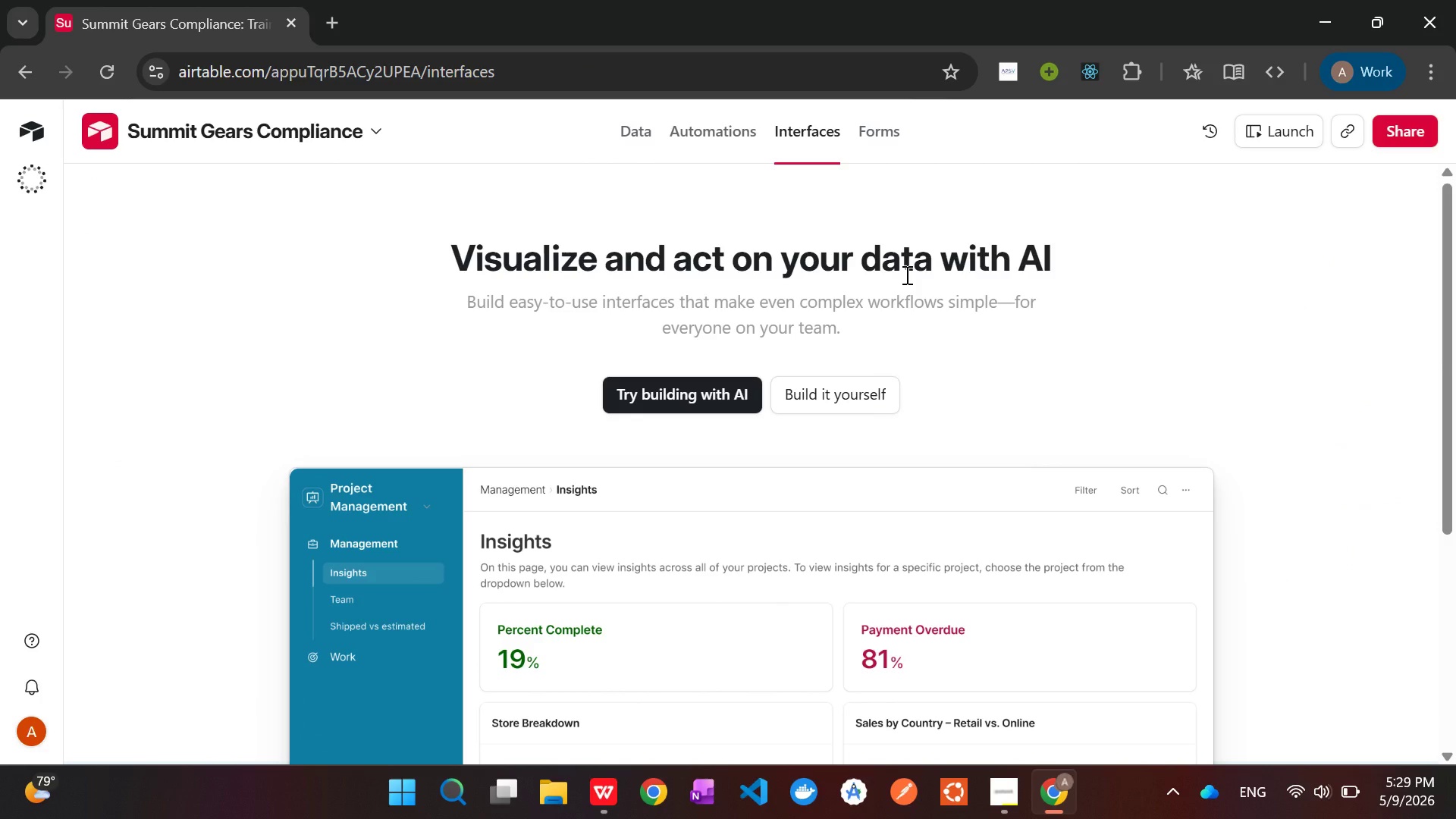 
left_click([646, 129])
 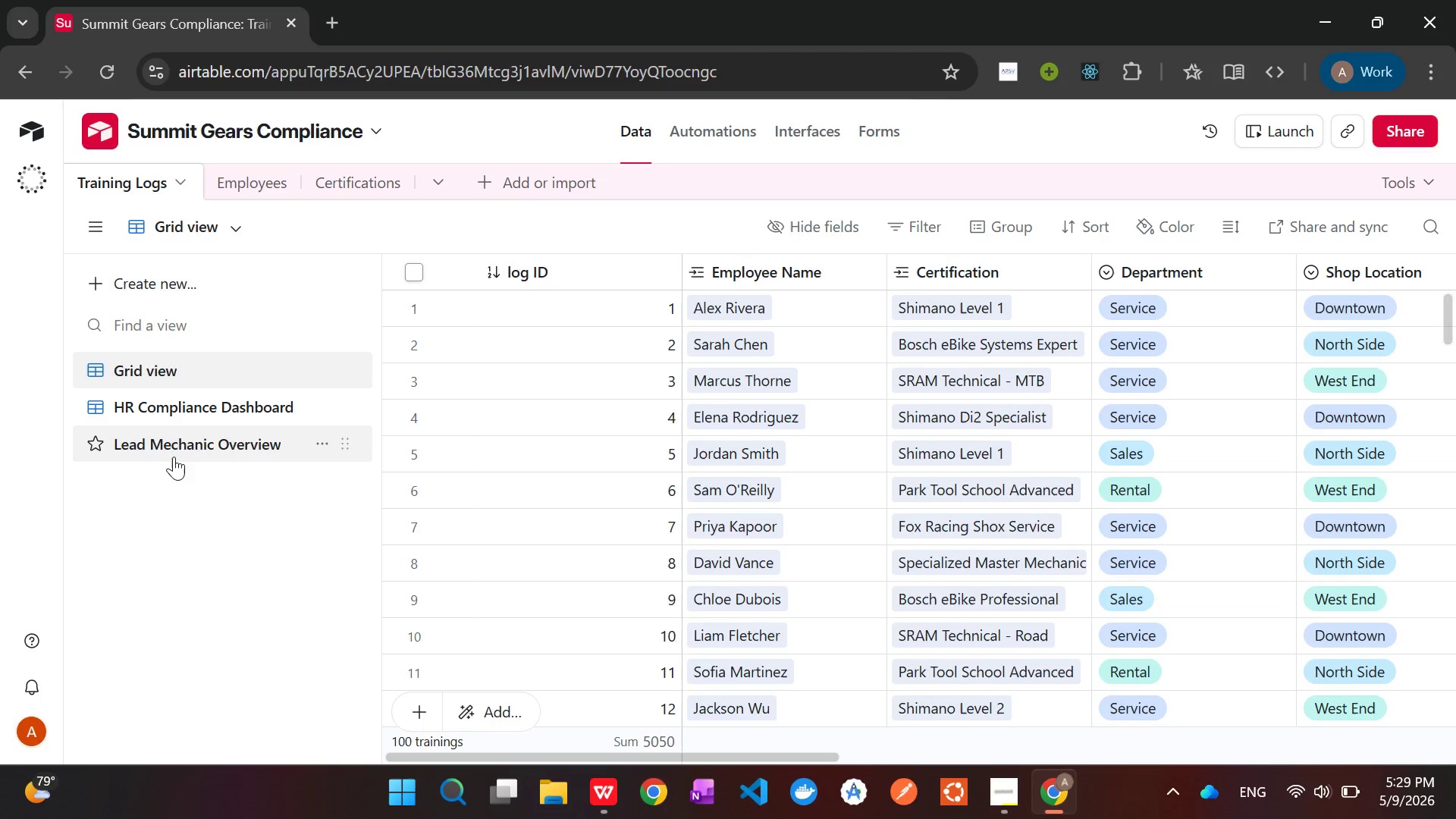 
left_click([181, 408])
 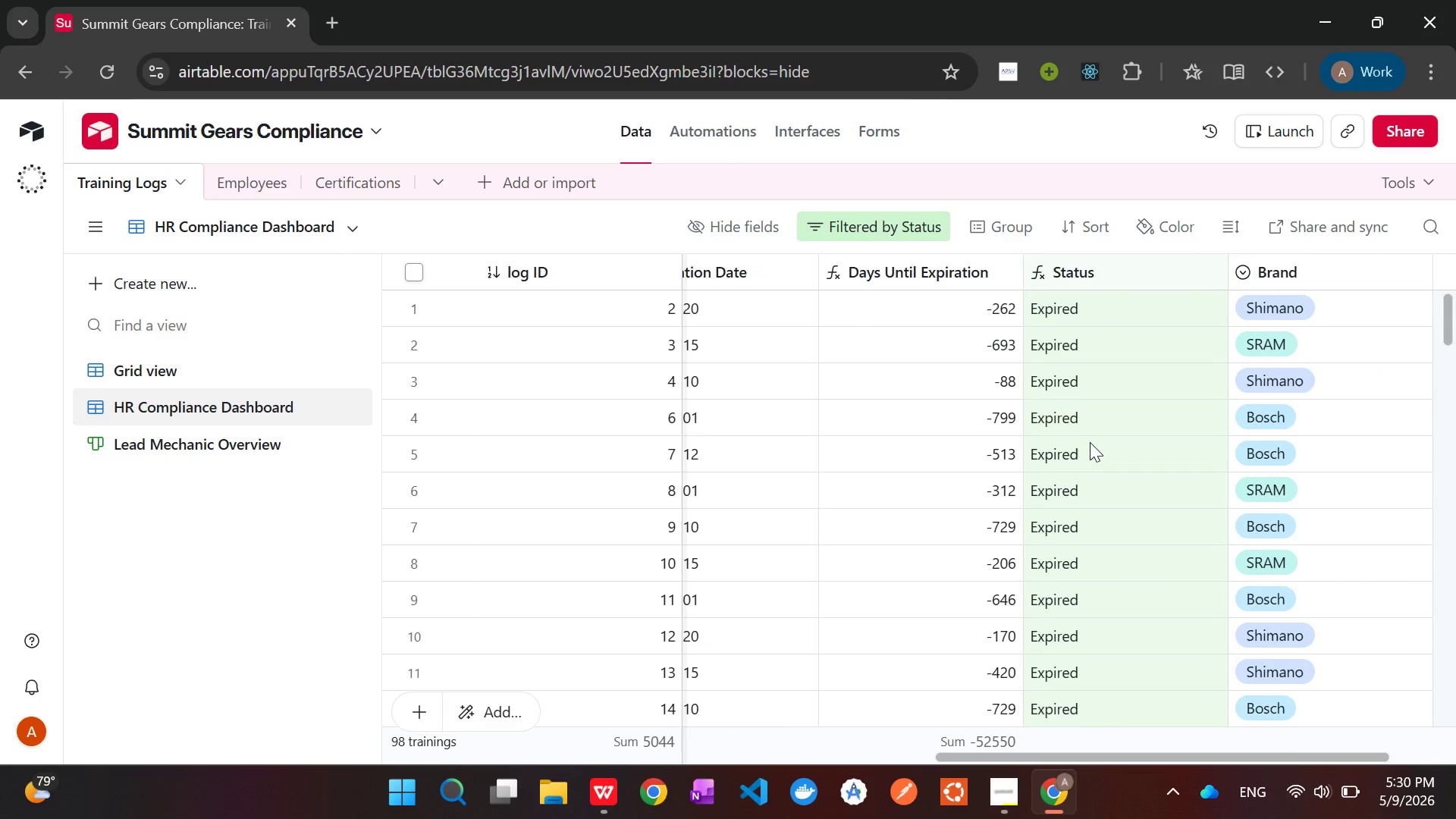 
wait(14.97)
 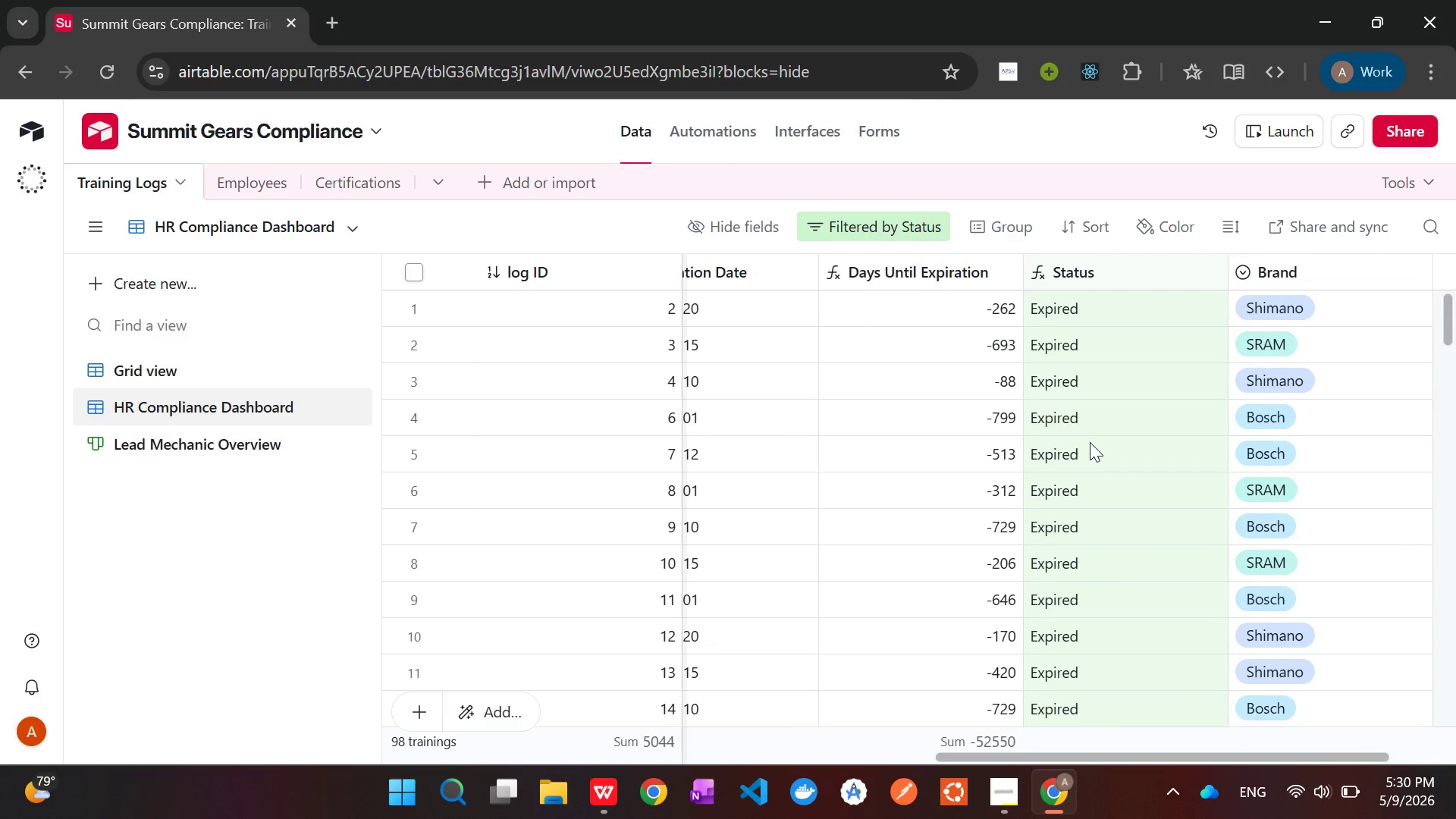 
left_click_drag(start_coordinate=[742, 267], to_coordinate=[899, 359])
 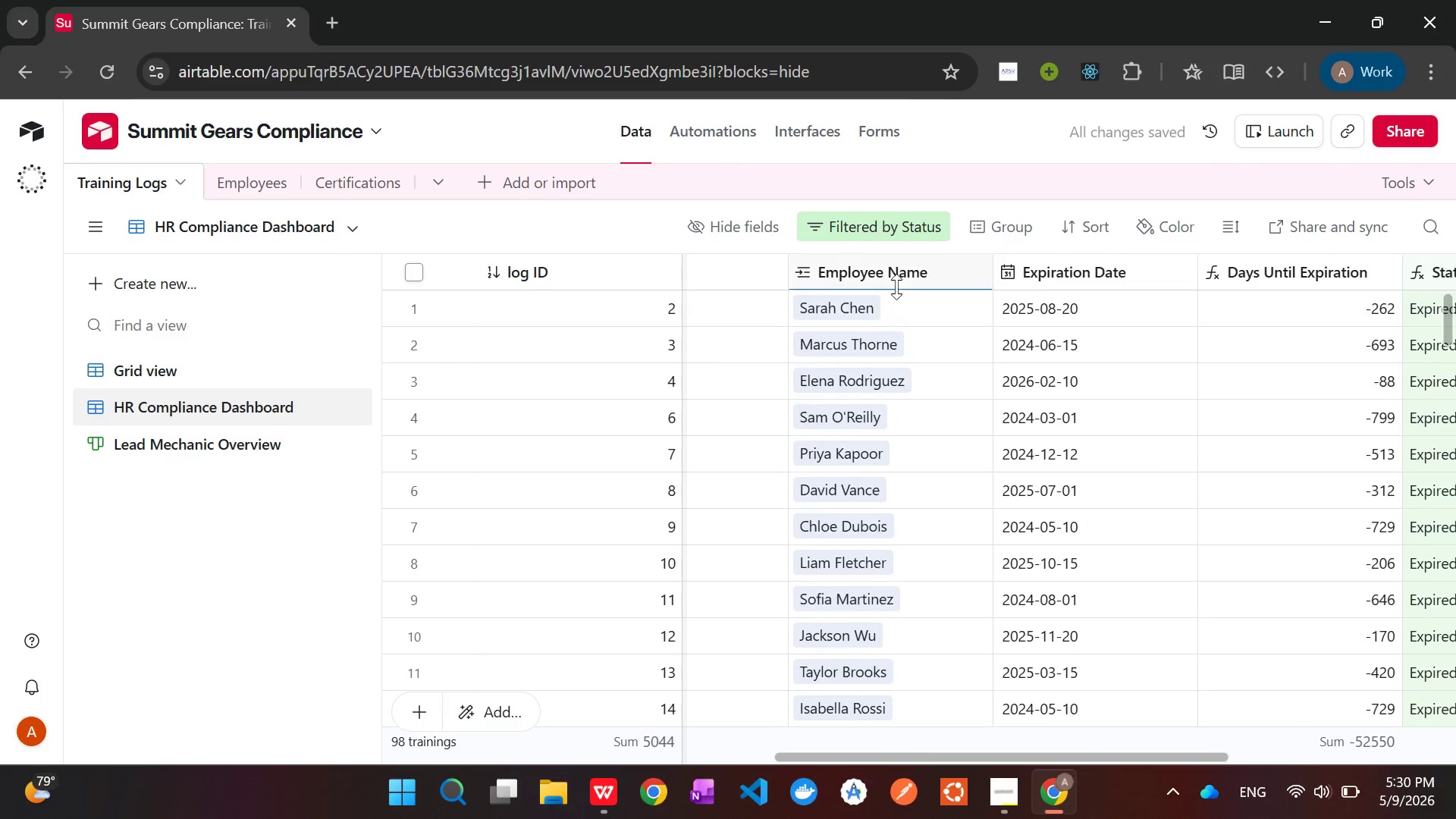 
left_click_drag(start_coordinate=[846, 268], to_coordinate=[1102, 291])
 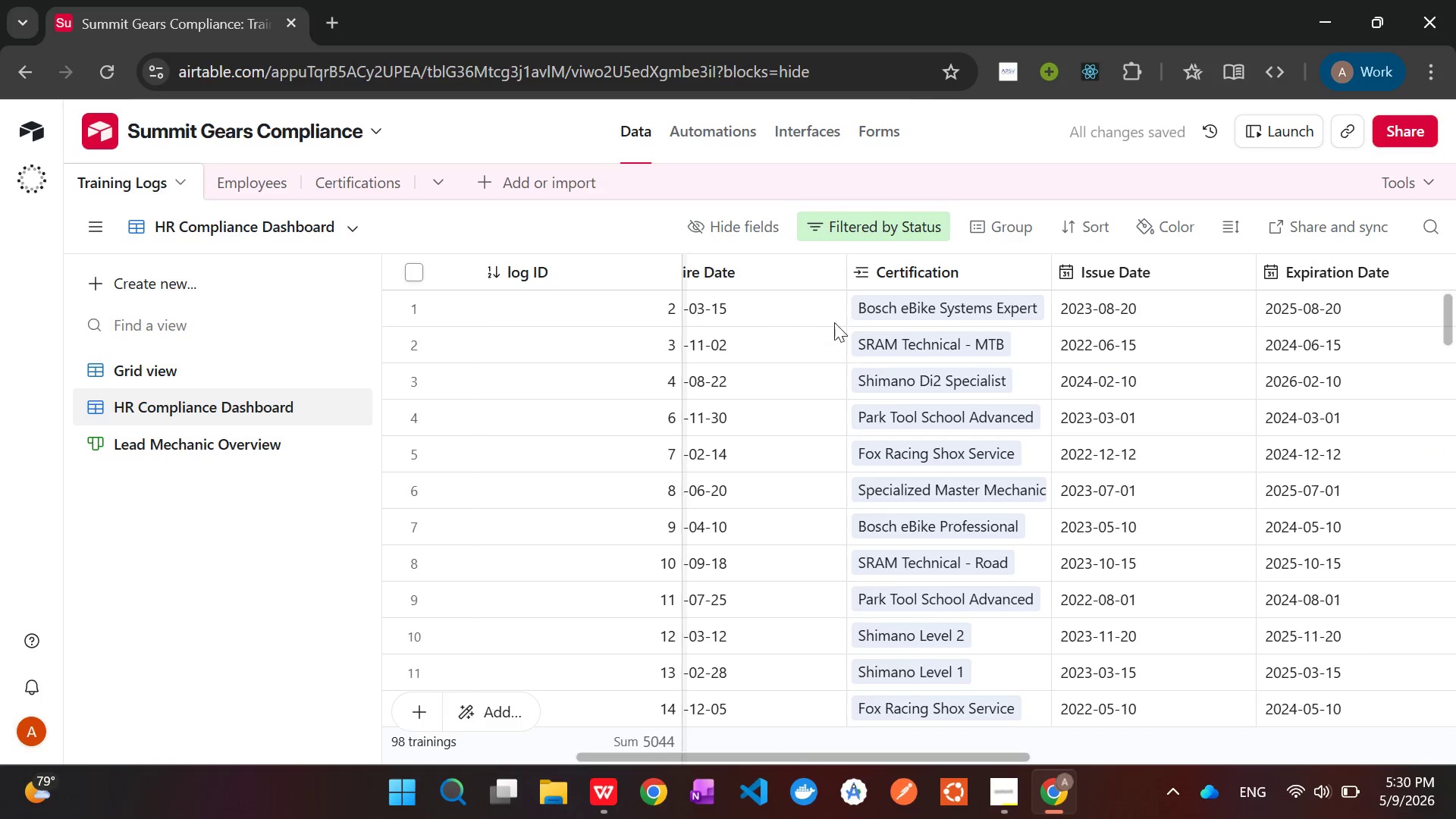 
left_click_drag(start_coordinate=[914, 263], to_coordinate=[968, 299])
 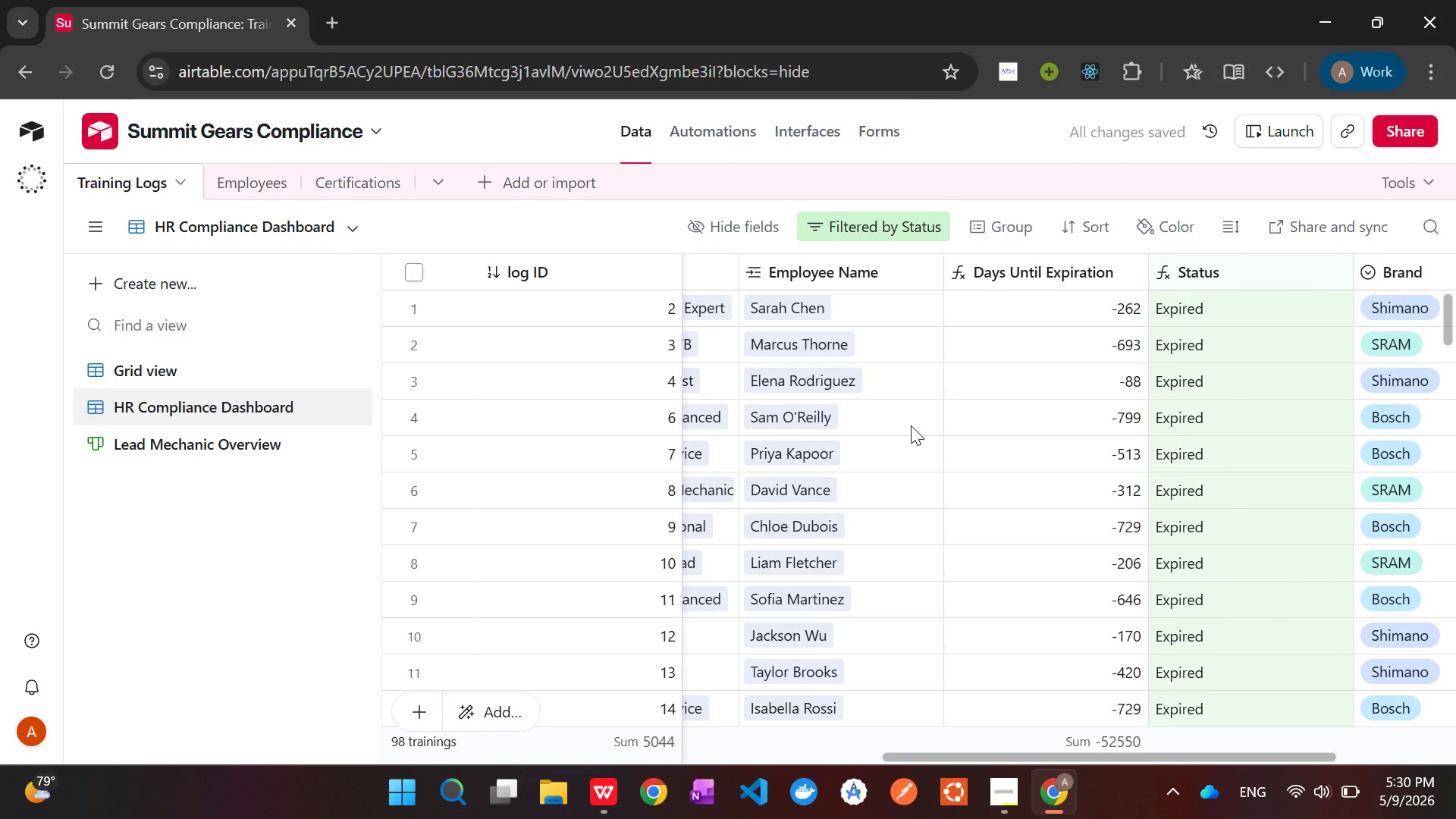 
wait(11.06)
 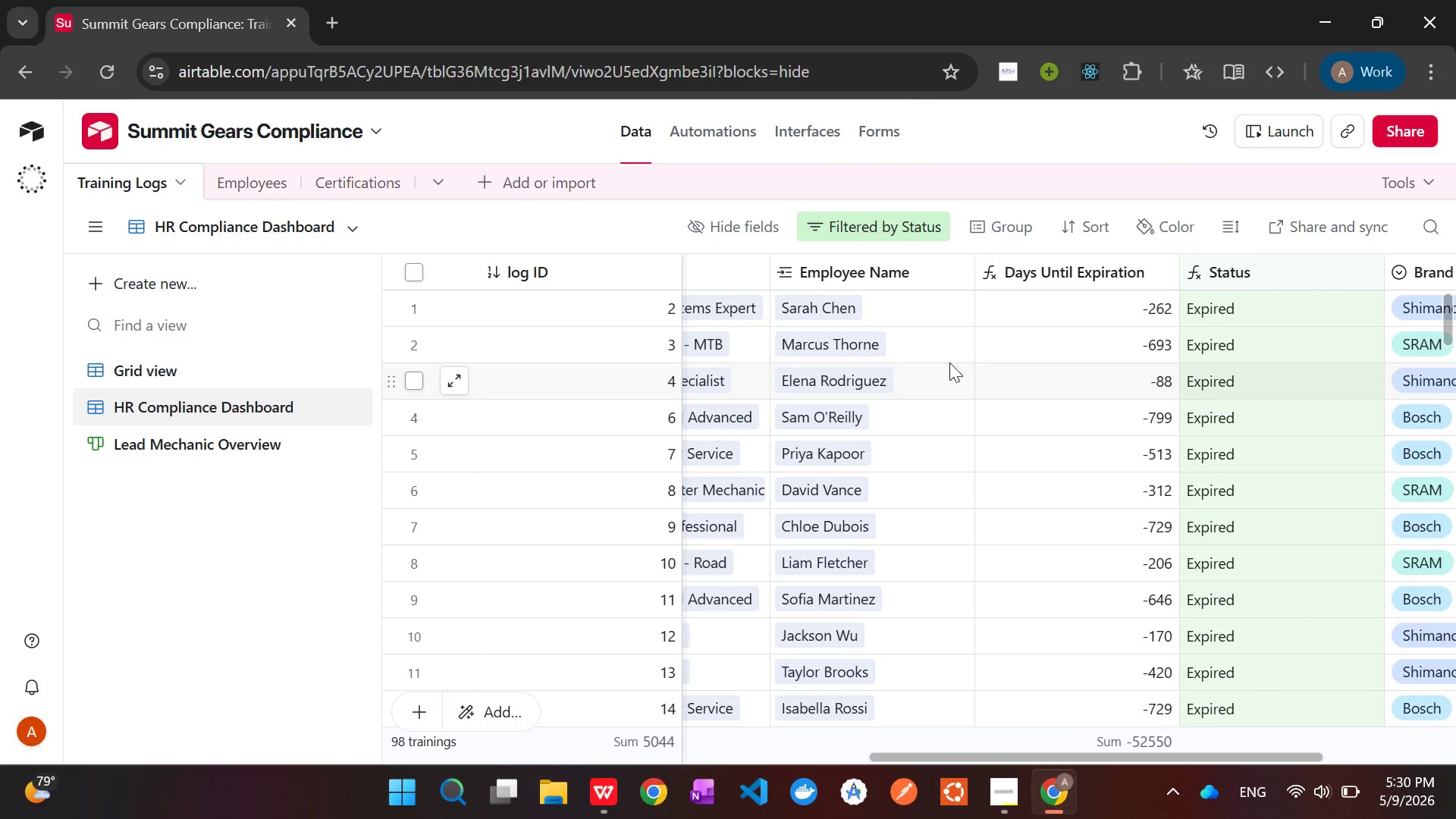 
key(Meta+Shift+S)
 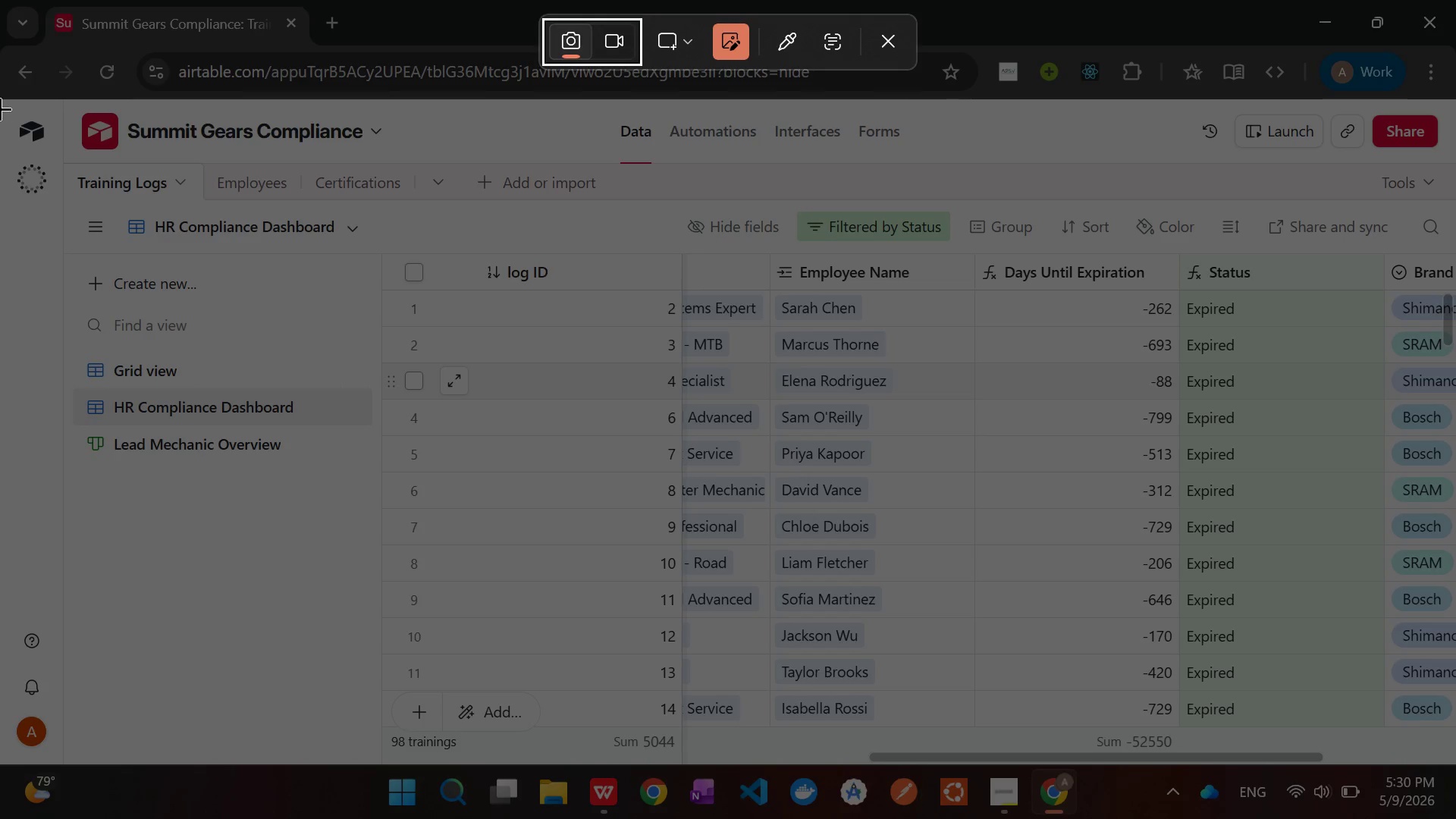 
left_click_drag(start_coordinate=[0, 97], to_coordinate=[1455, 761])
 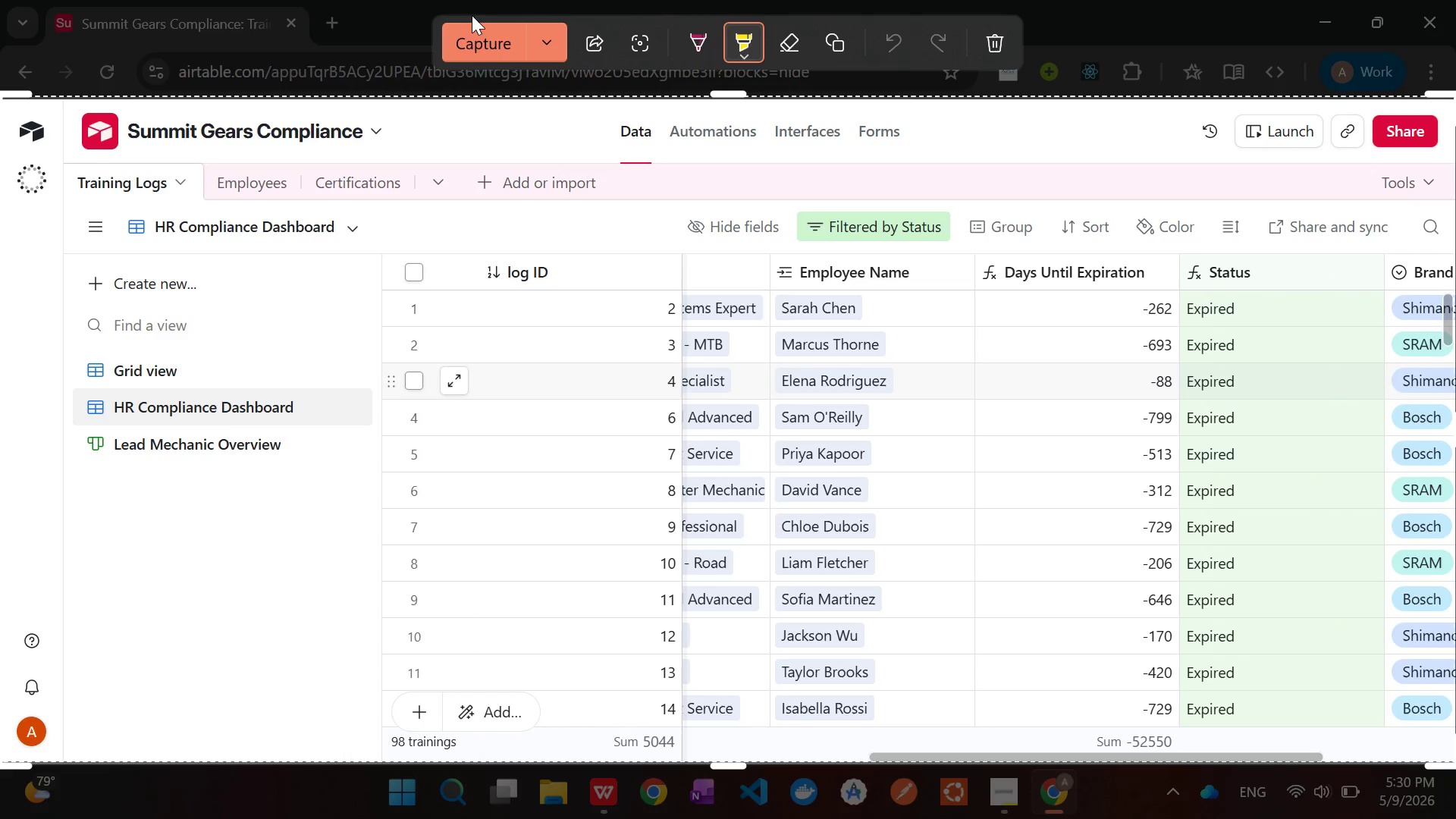 
left_click([469, 37])
 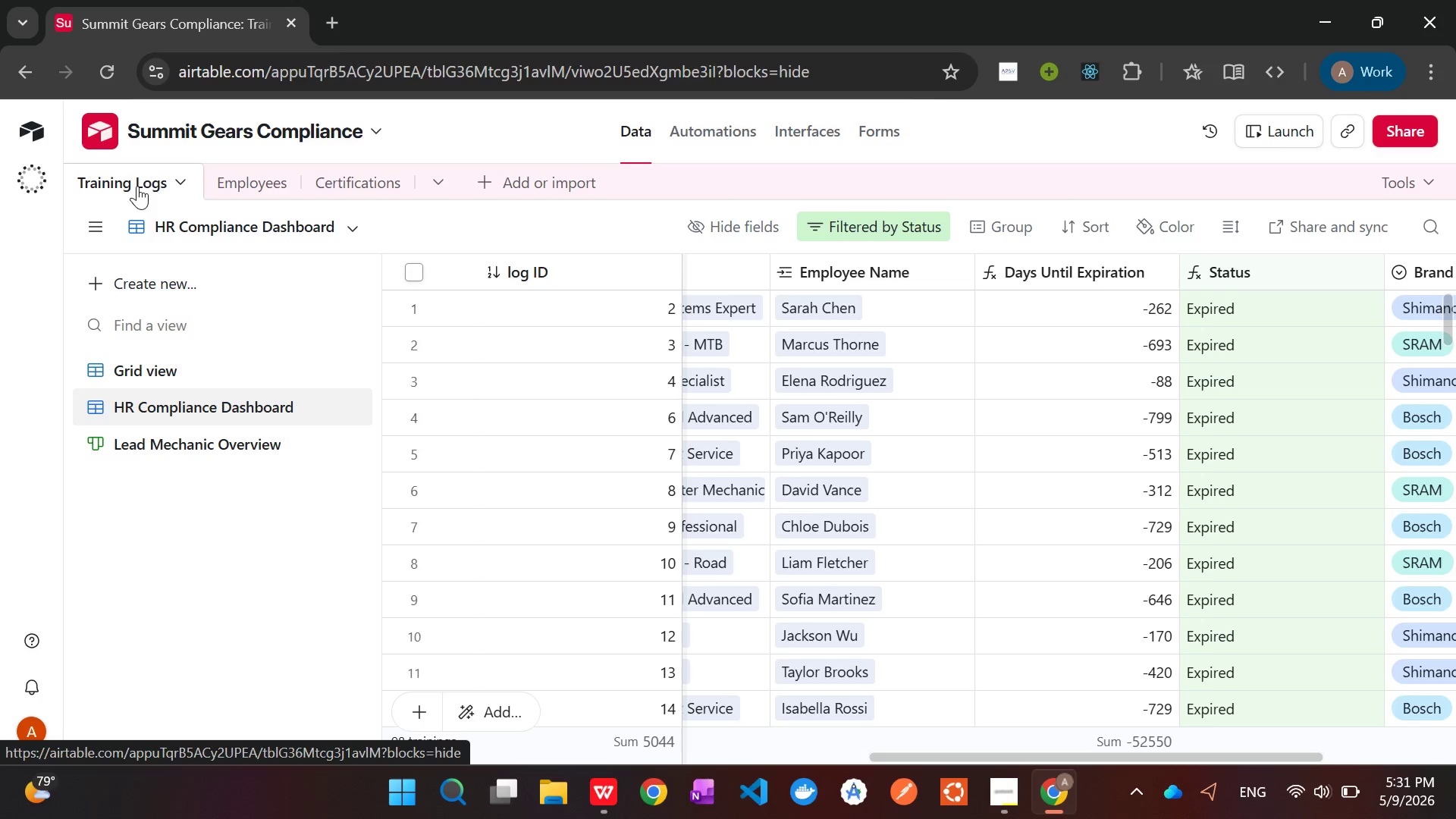 
wait(19.92)
 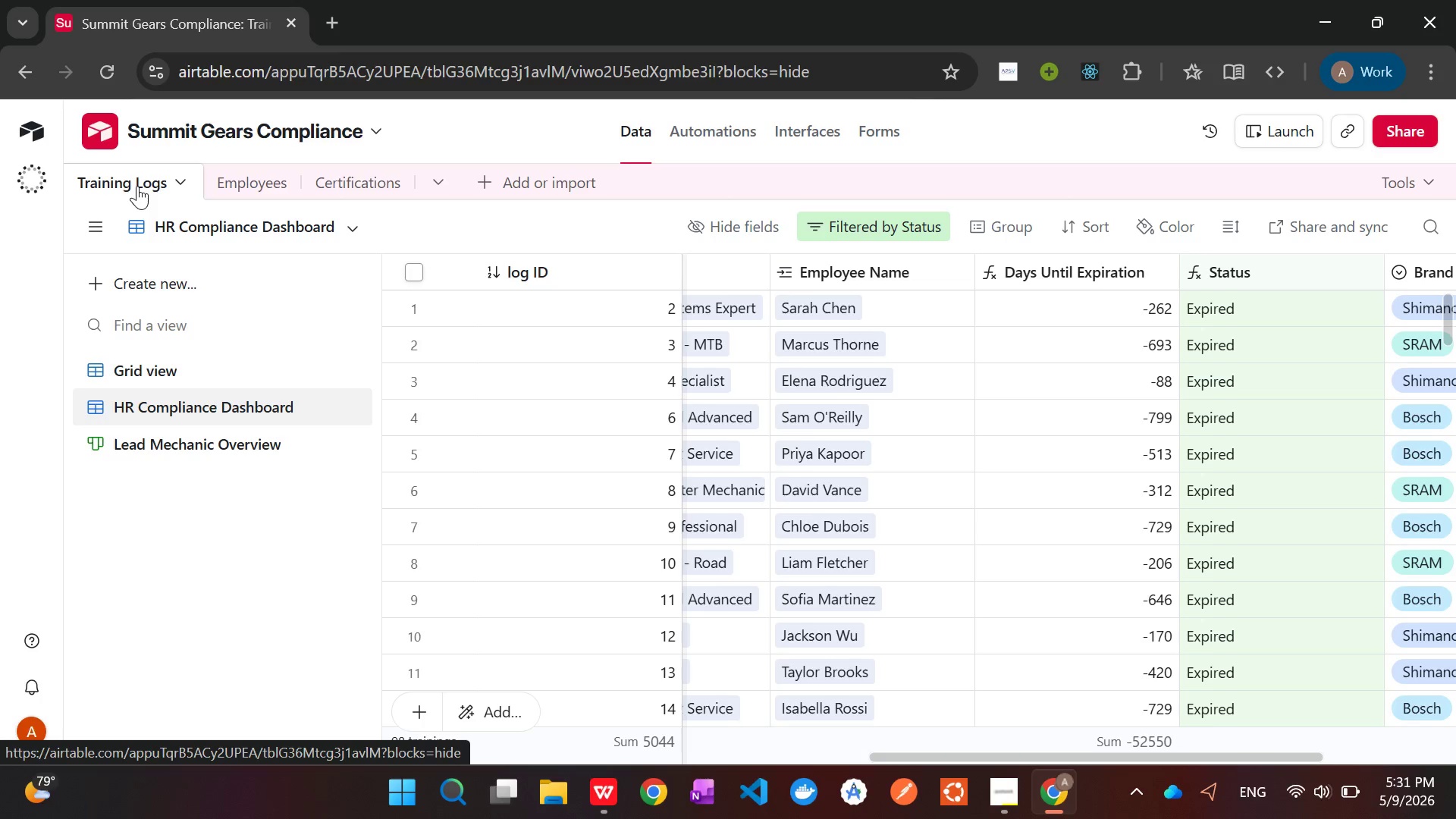 
left_click([232, 180])
 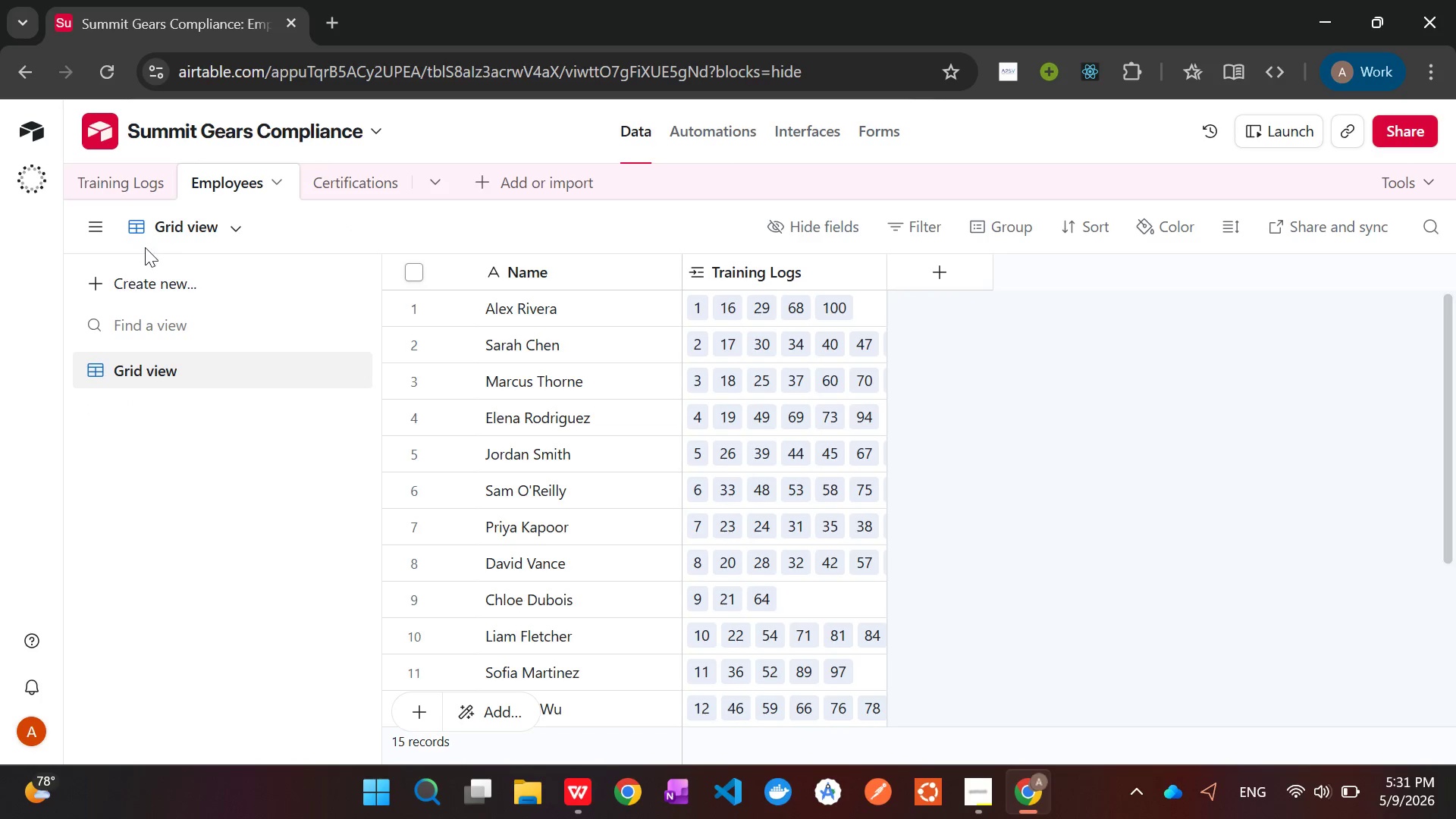 
left_click([170, 231])
 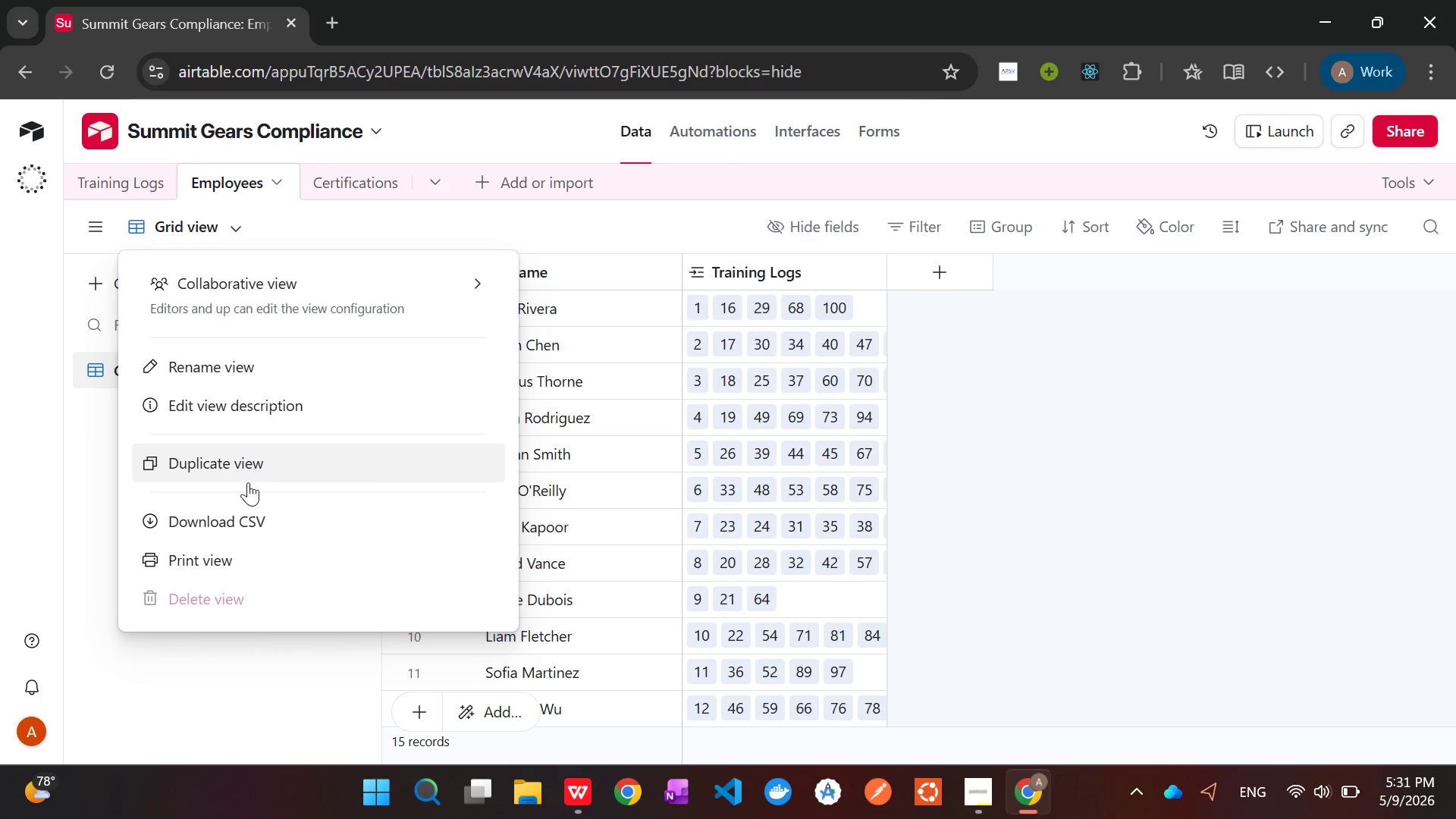 
left_click([237, 519])
 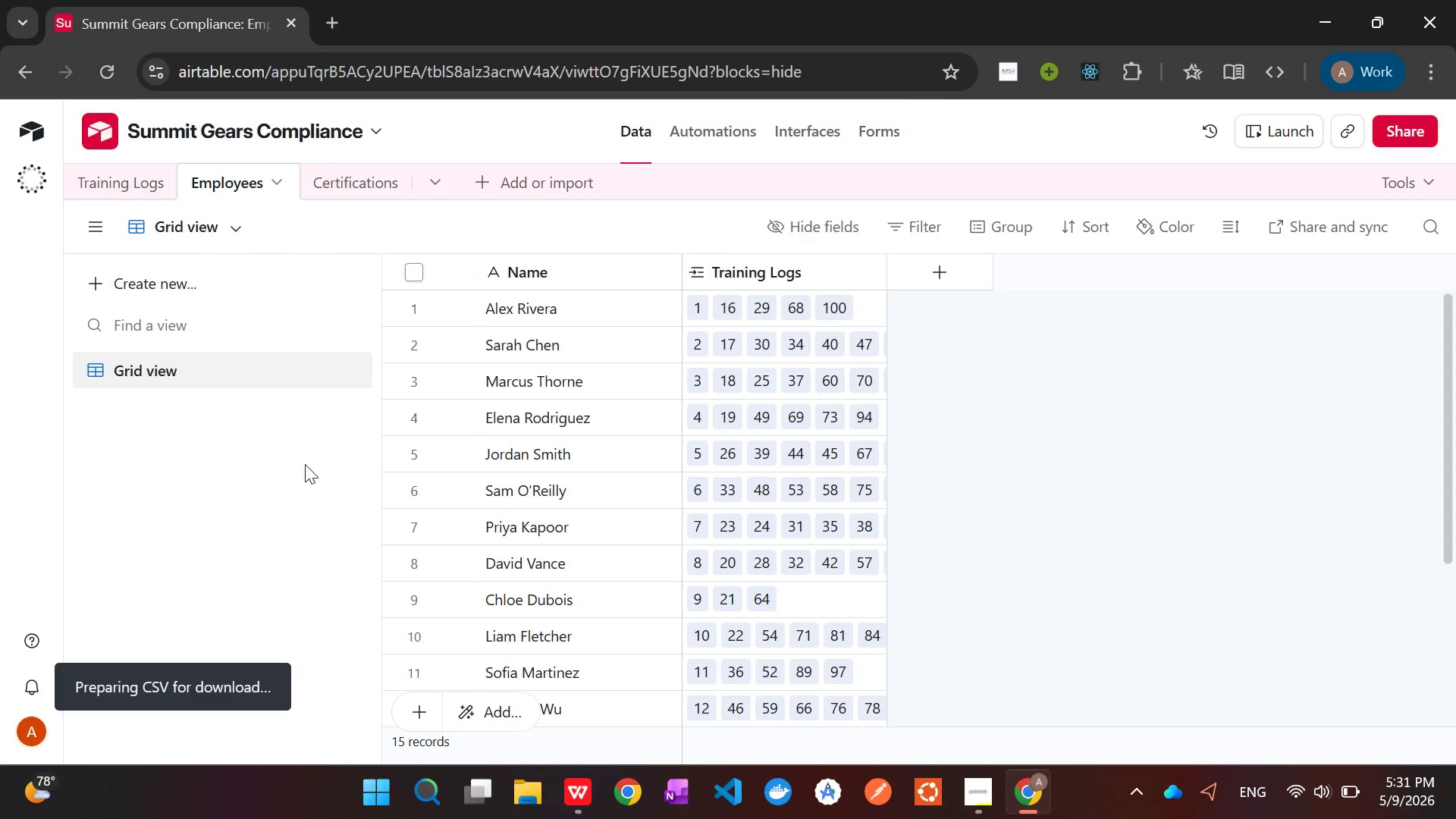 
mouse_move([1155, 347])
 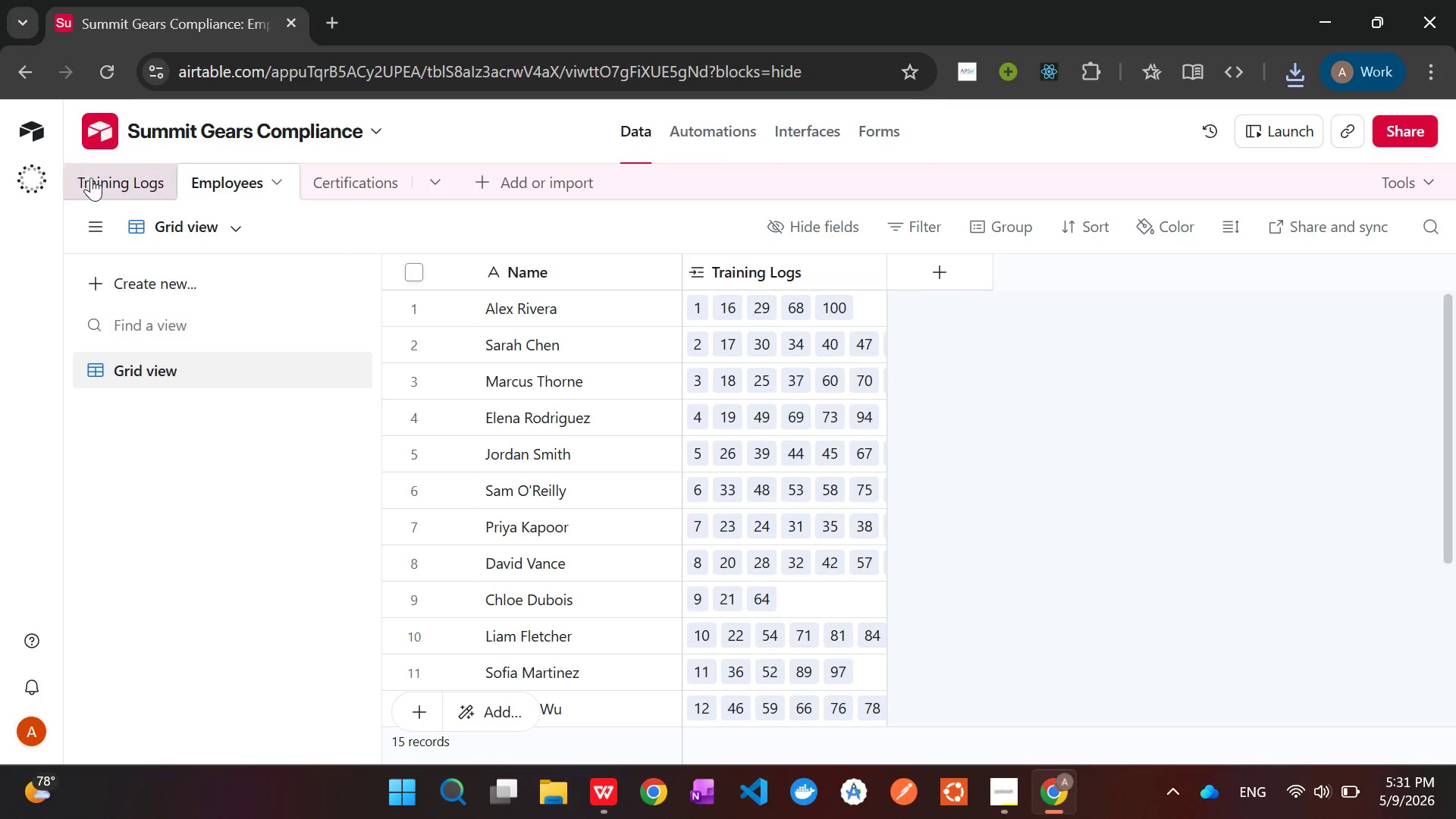 
left_click([89, 178])
 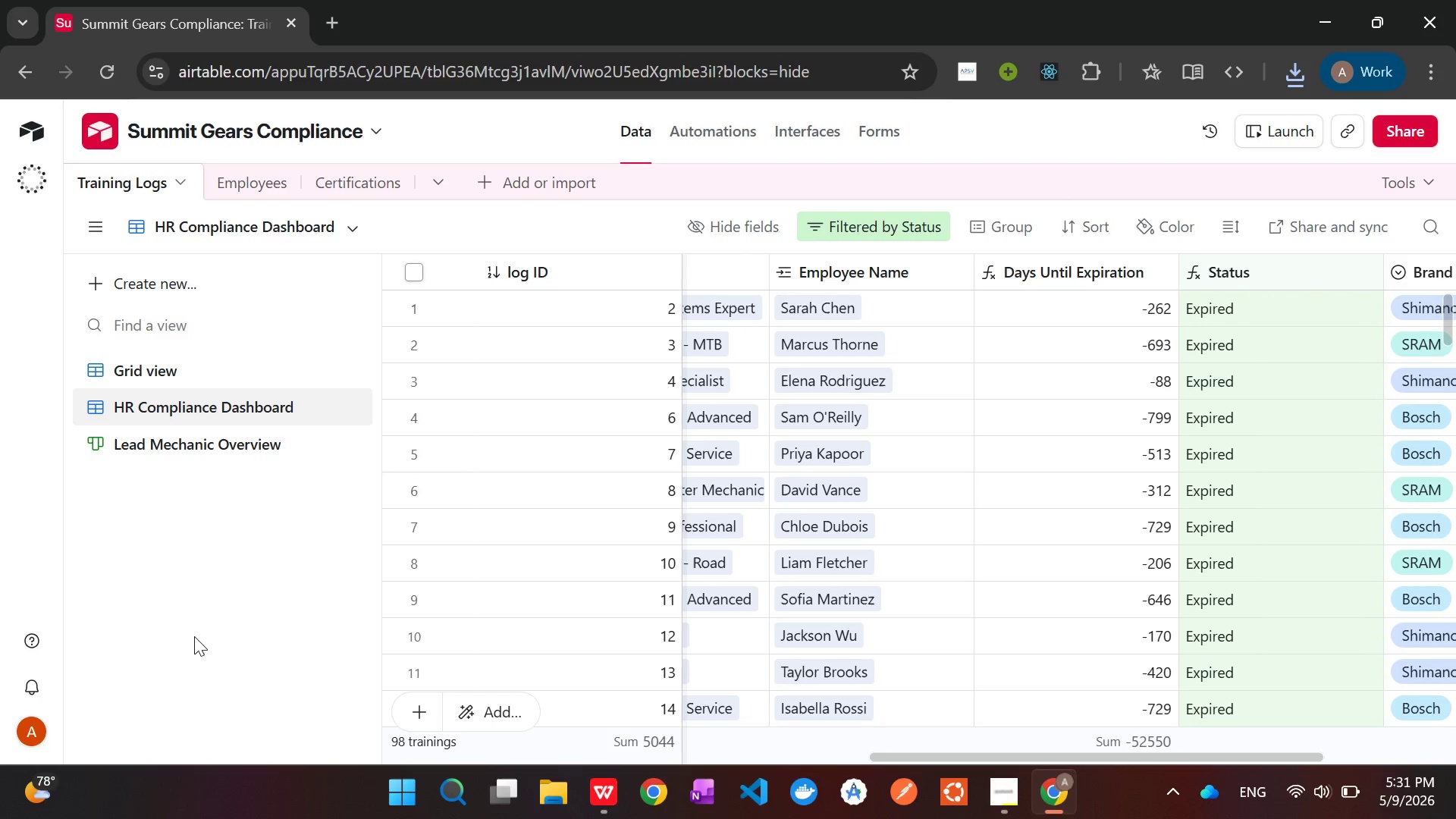 
wait(15.3)
 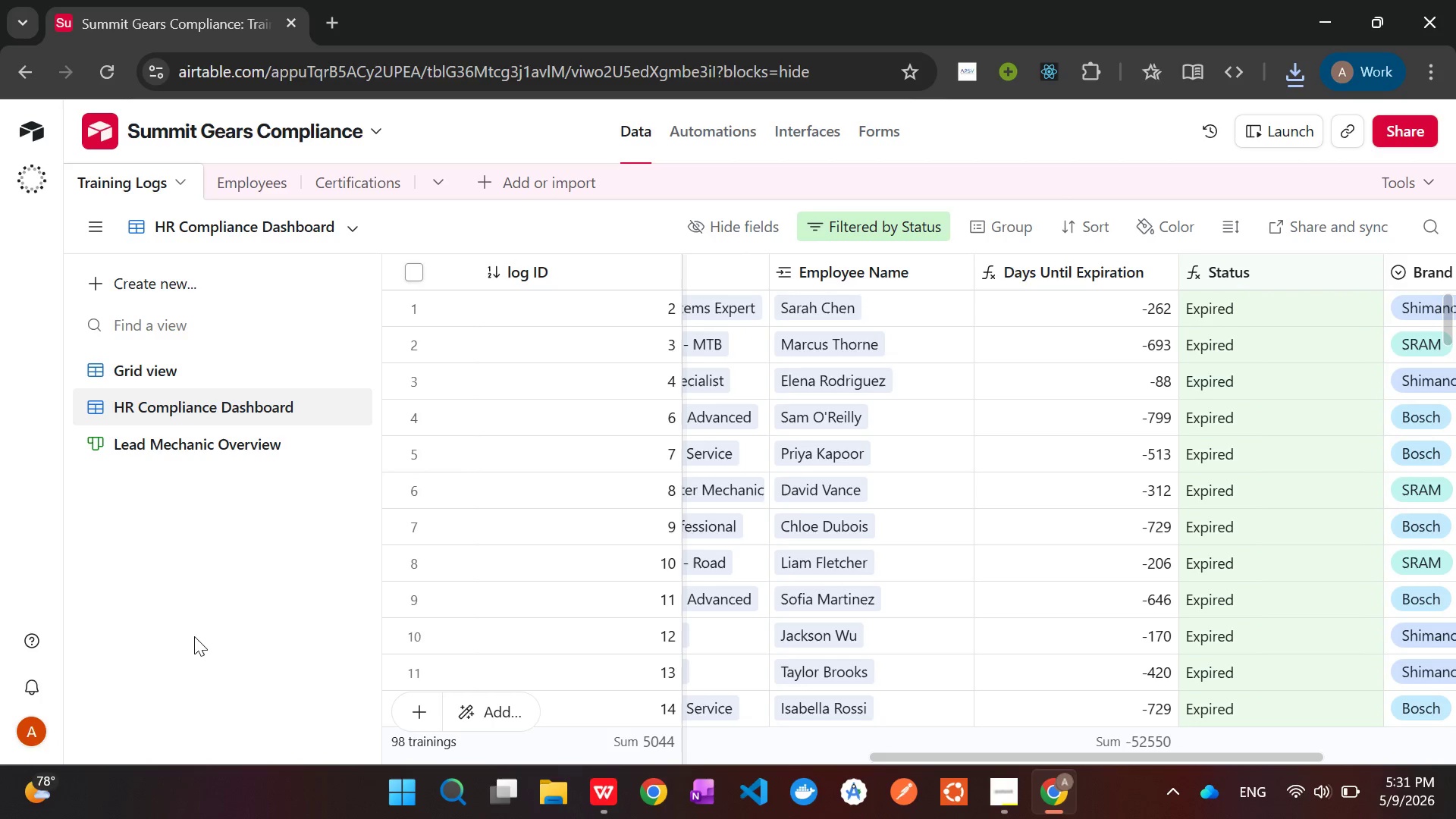 
left_click([218, 221])
 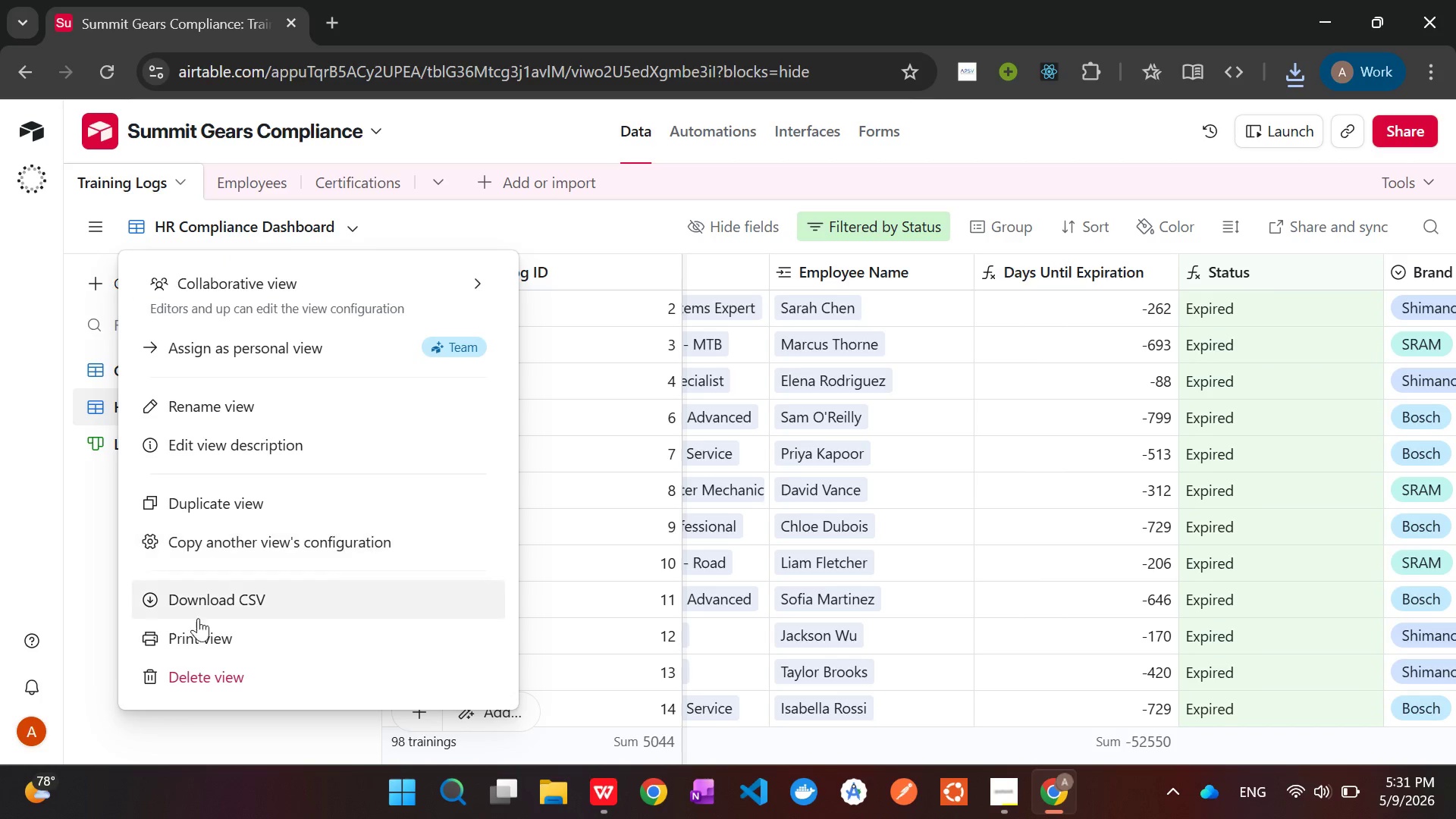 
left_click([194, 643])
 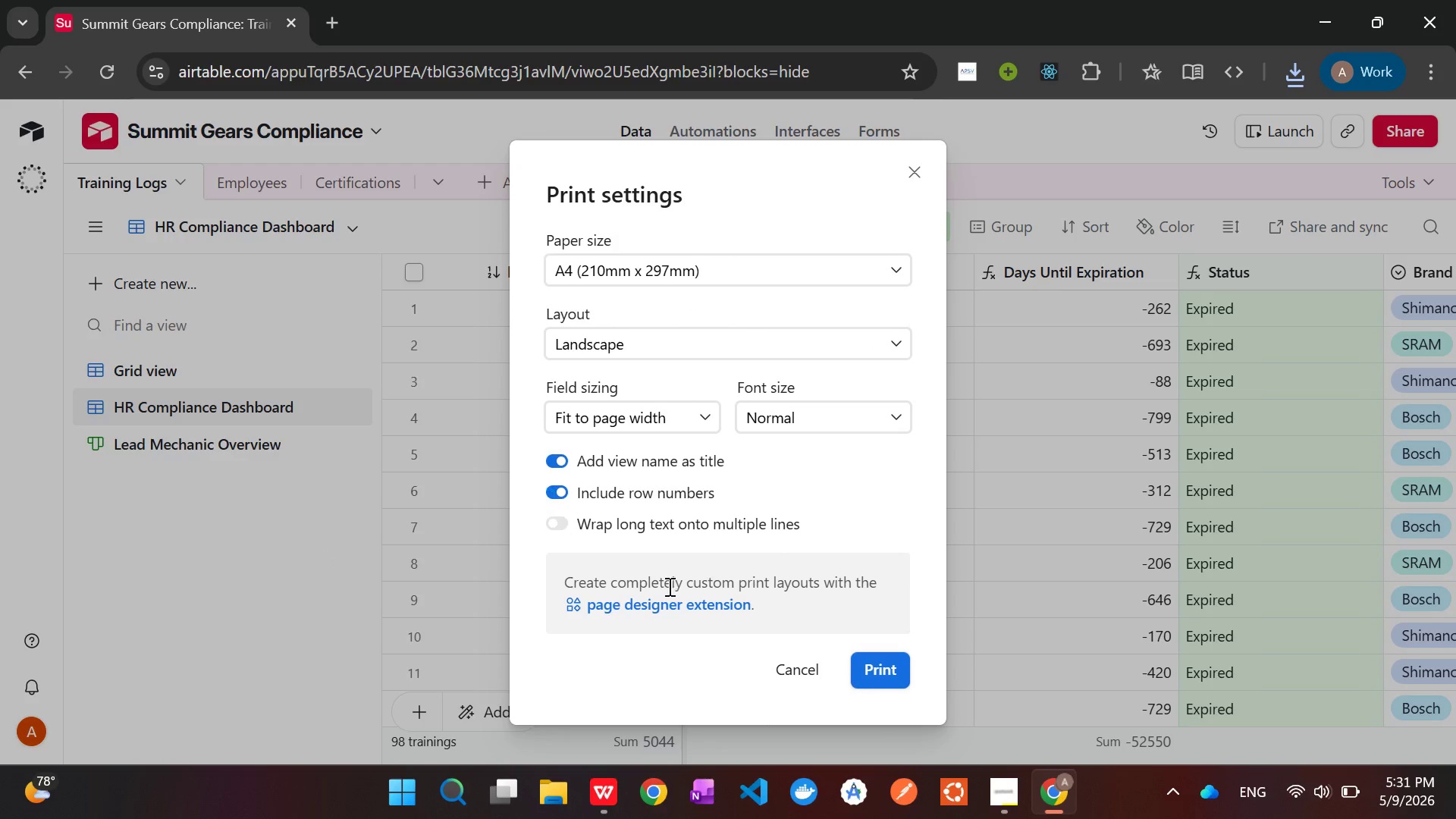 
left_click([880, 671])
 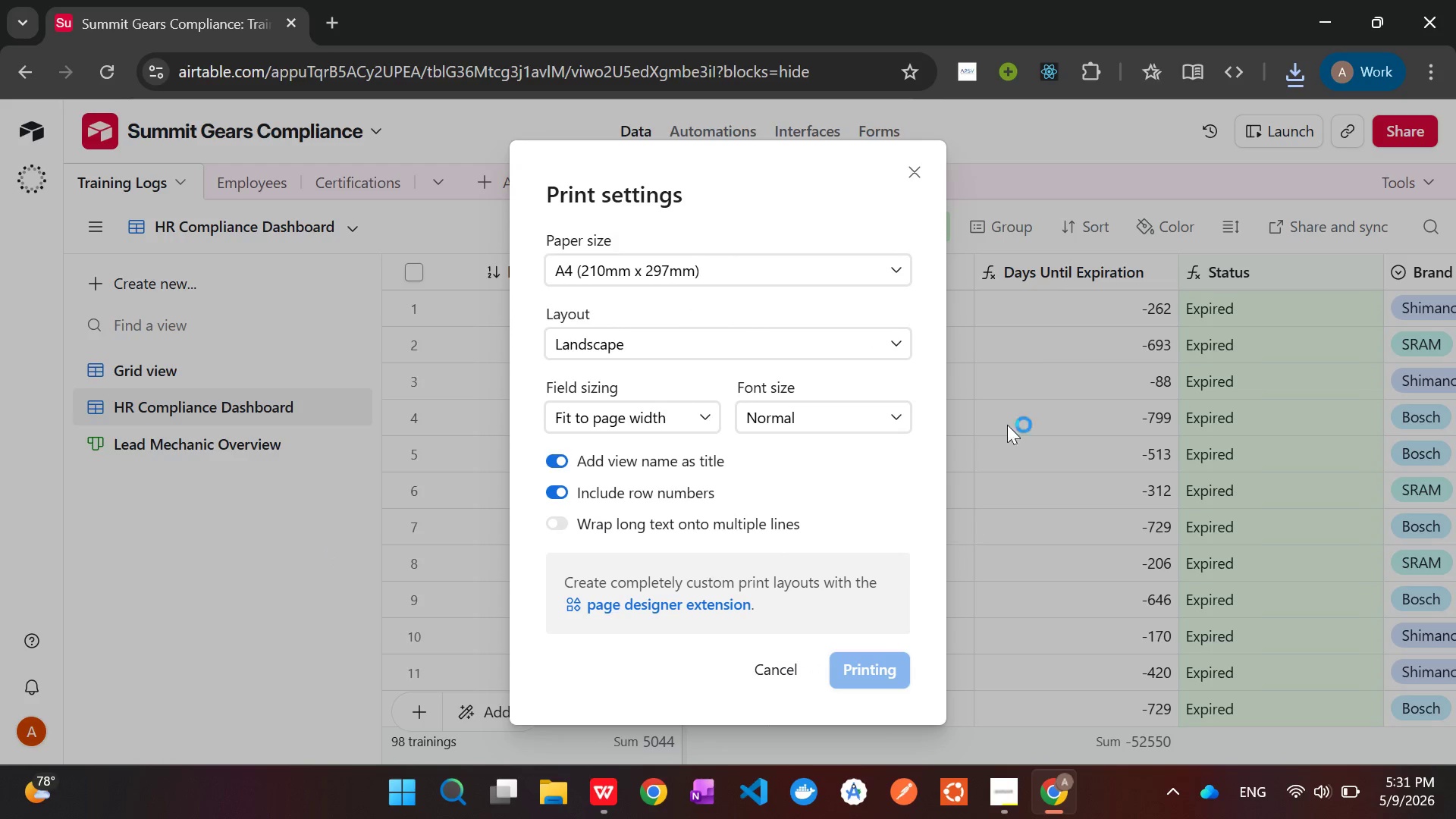 
mouse_move([1059, 275])
 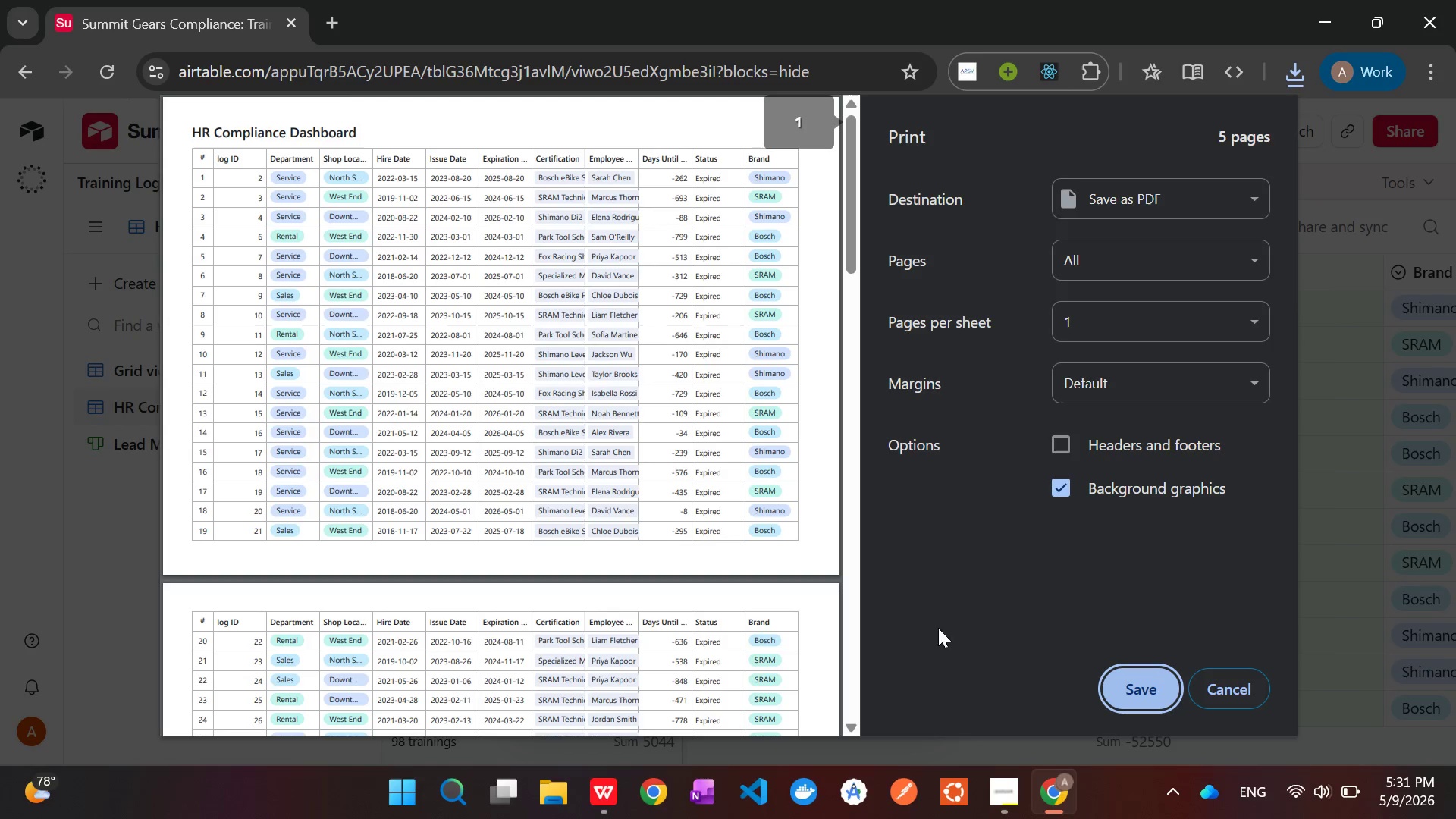 
scroll: coordinate [624, 498], scroll_direction: down, amount: 14.0
 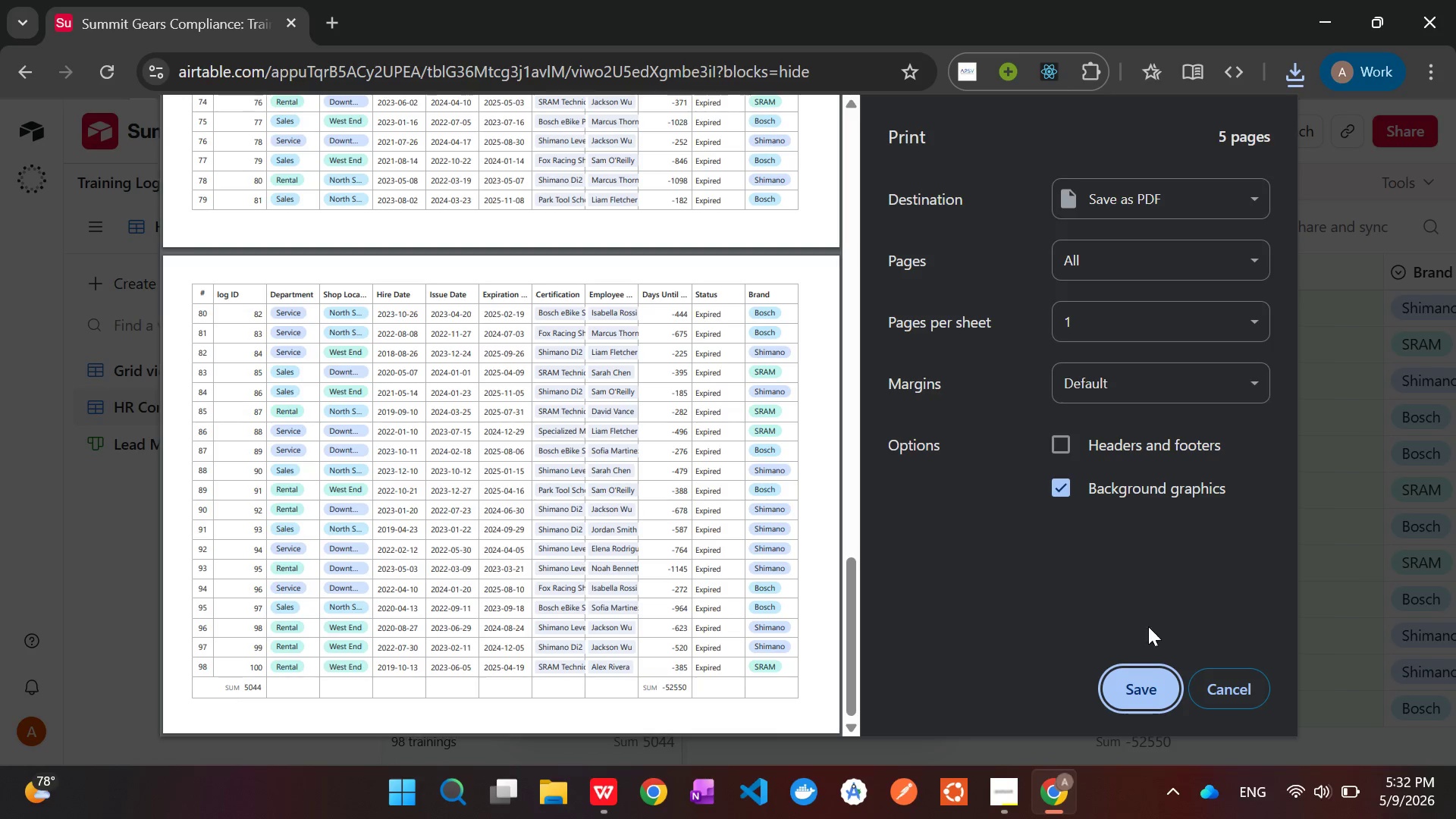 
left_click([1065, 444])
 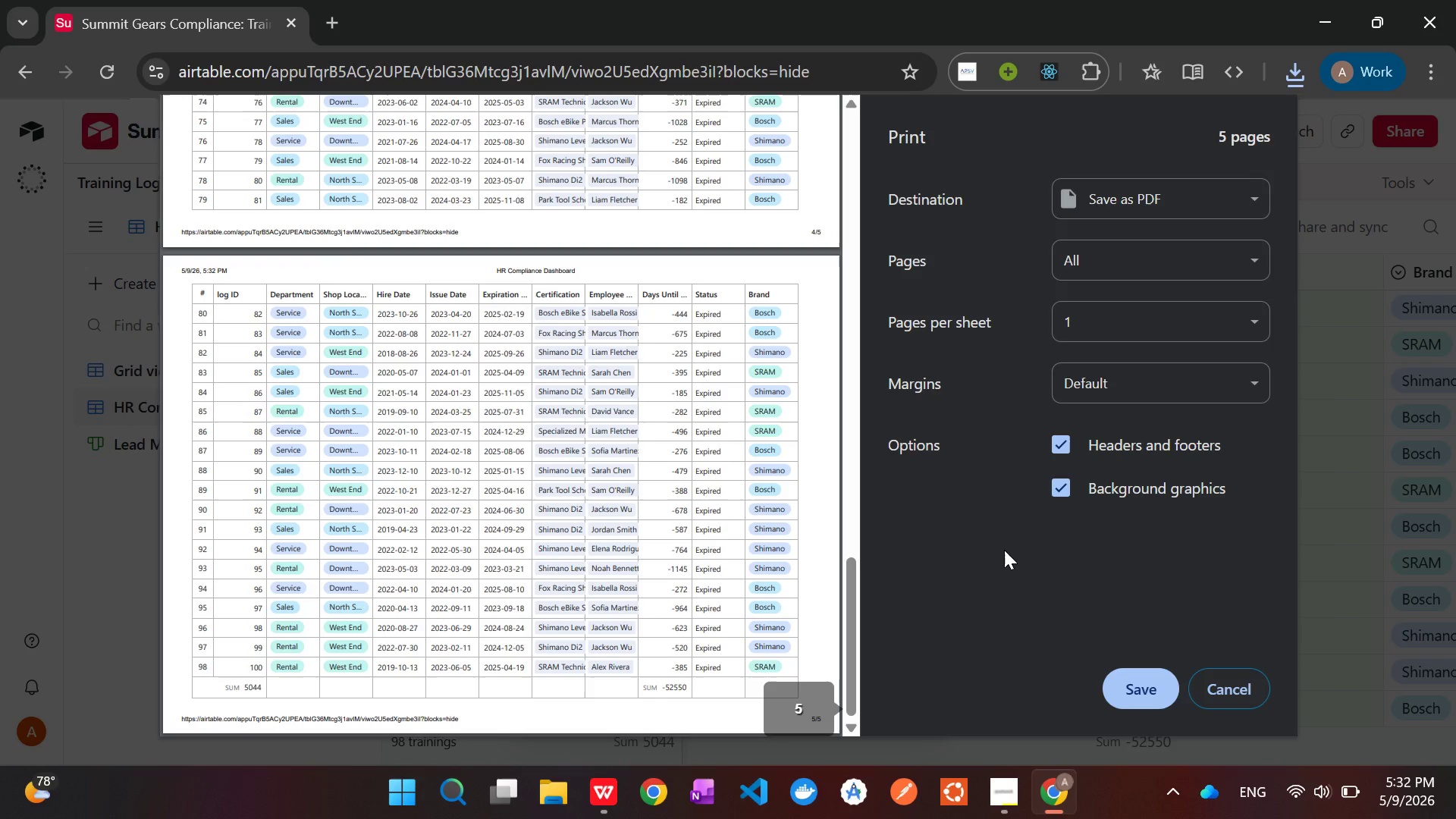 
scroll: coordinate [716, 498], scroll_direction: up, amount: 14.0
 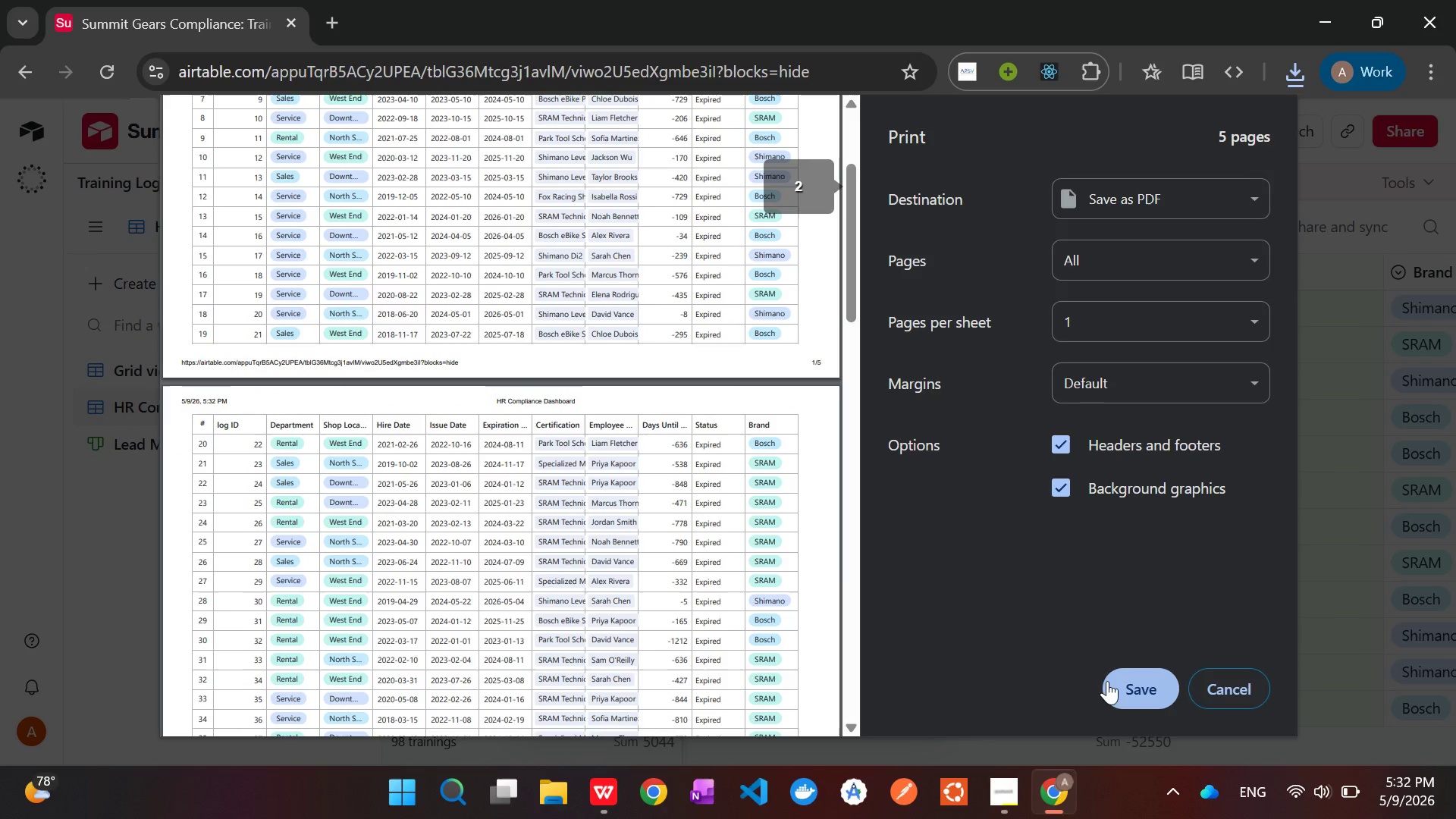 
left_click([1126, 683])
 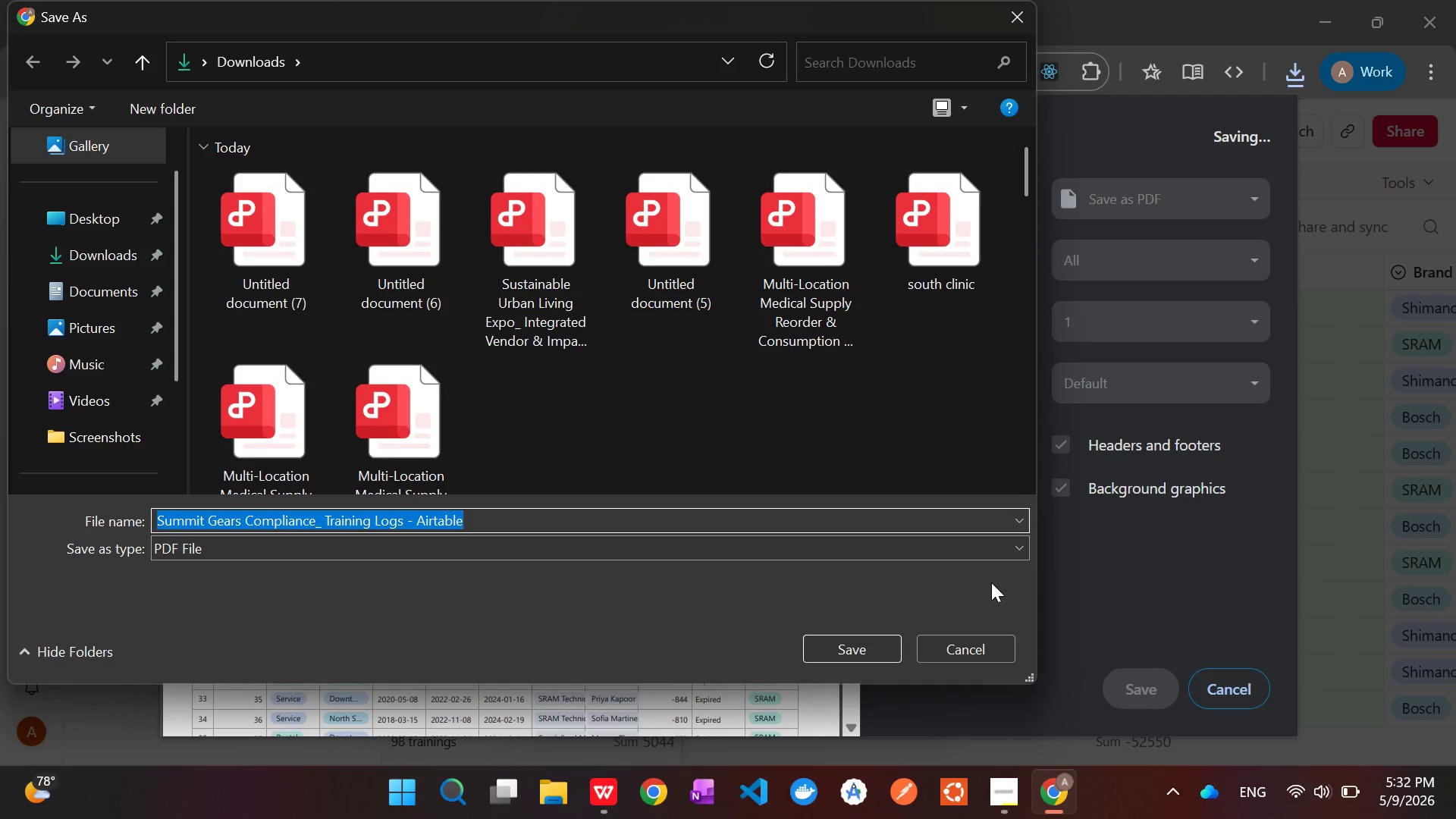 